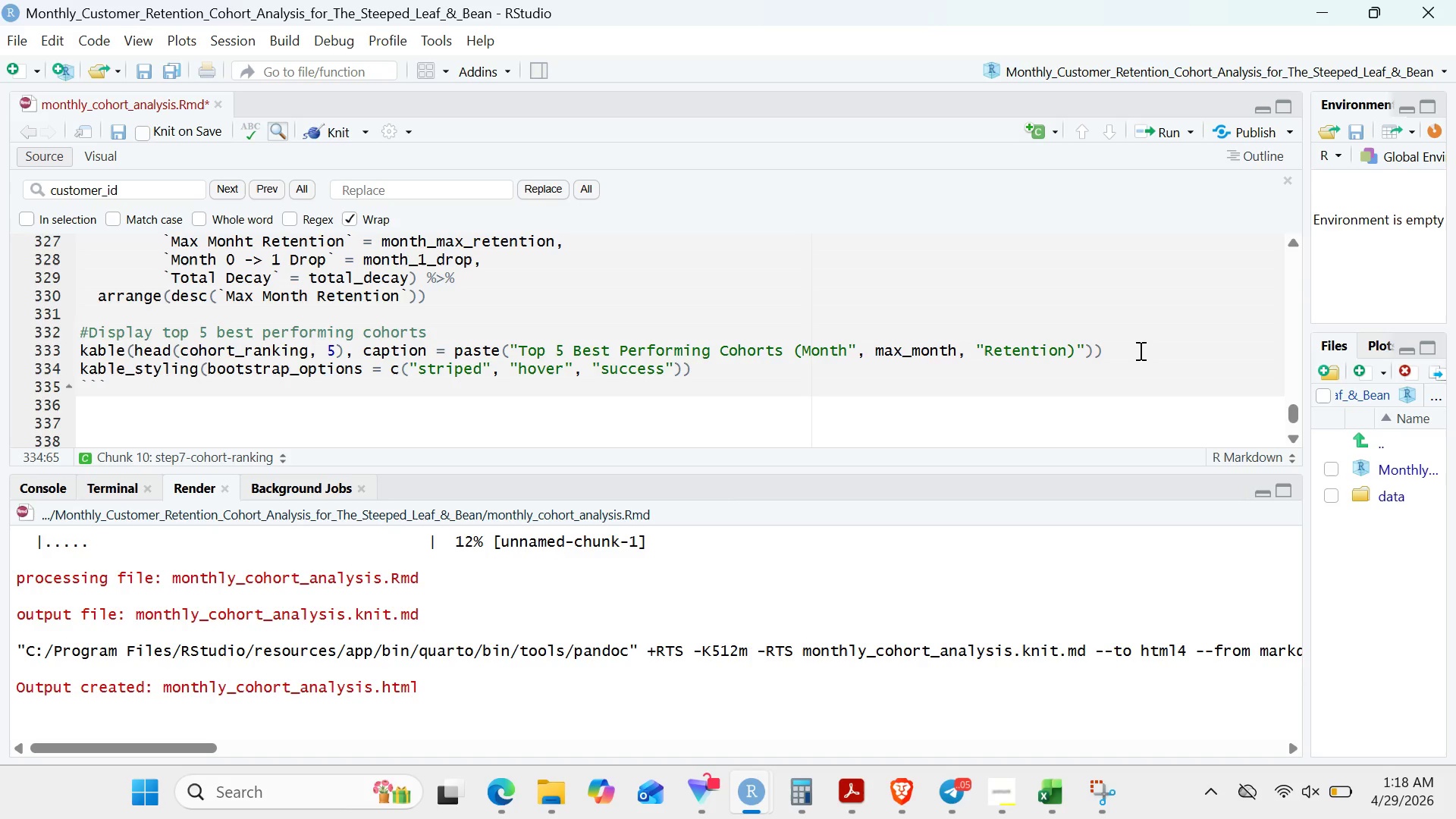 
key(ArrowRight)
 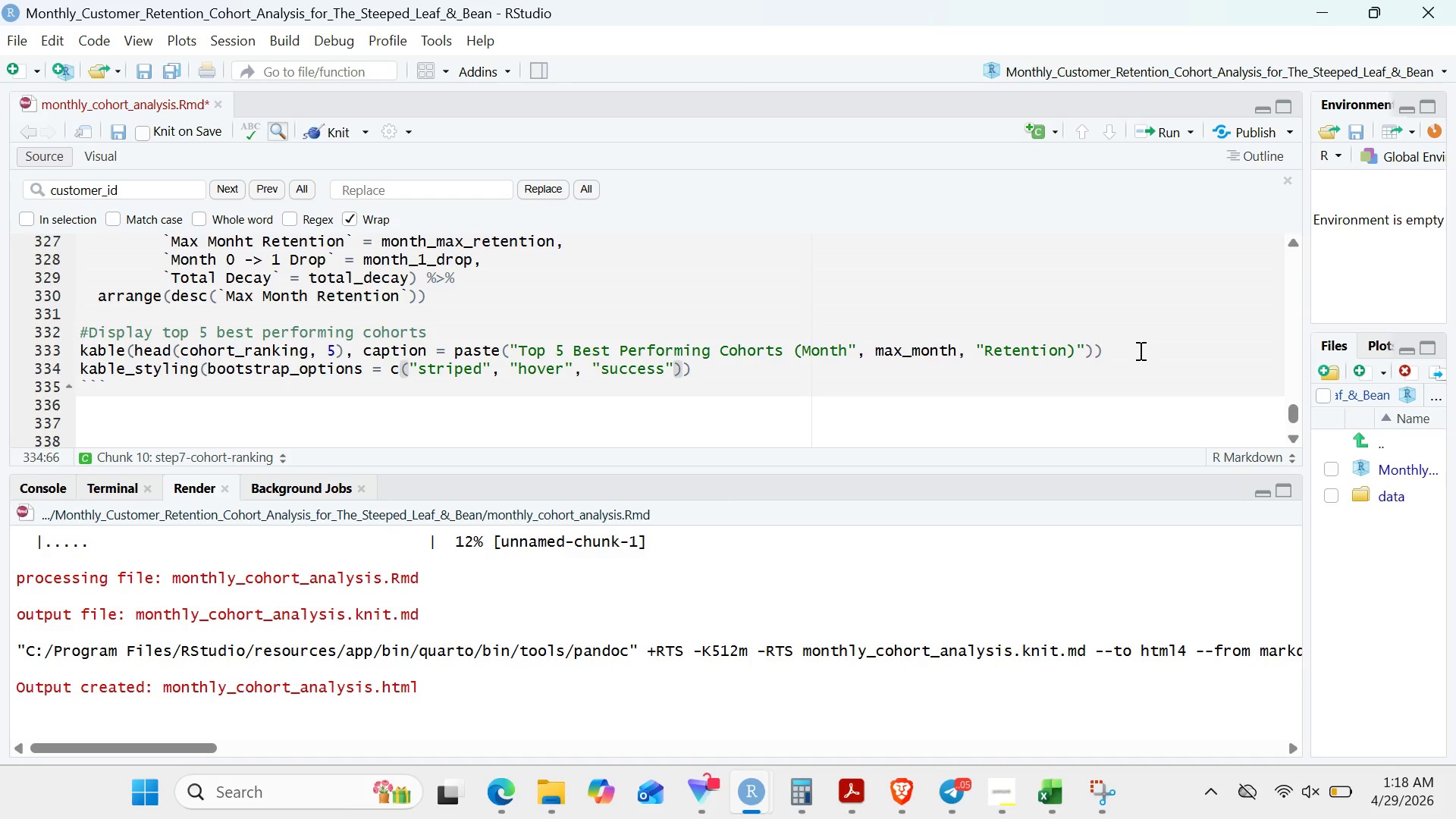 
key(ArrowRight)
 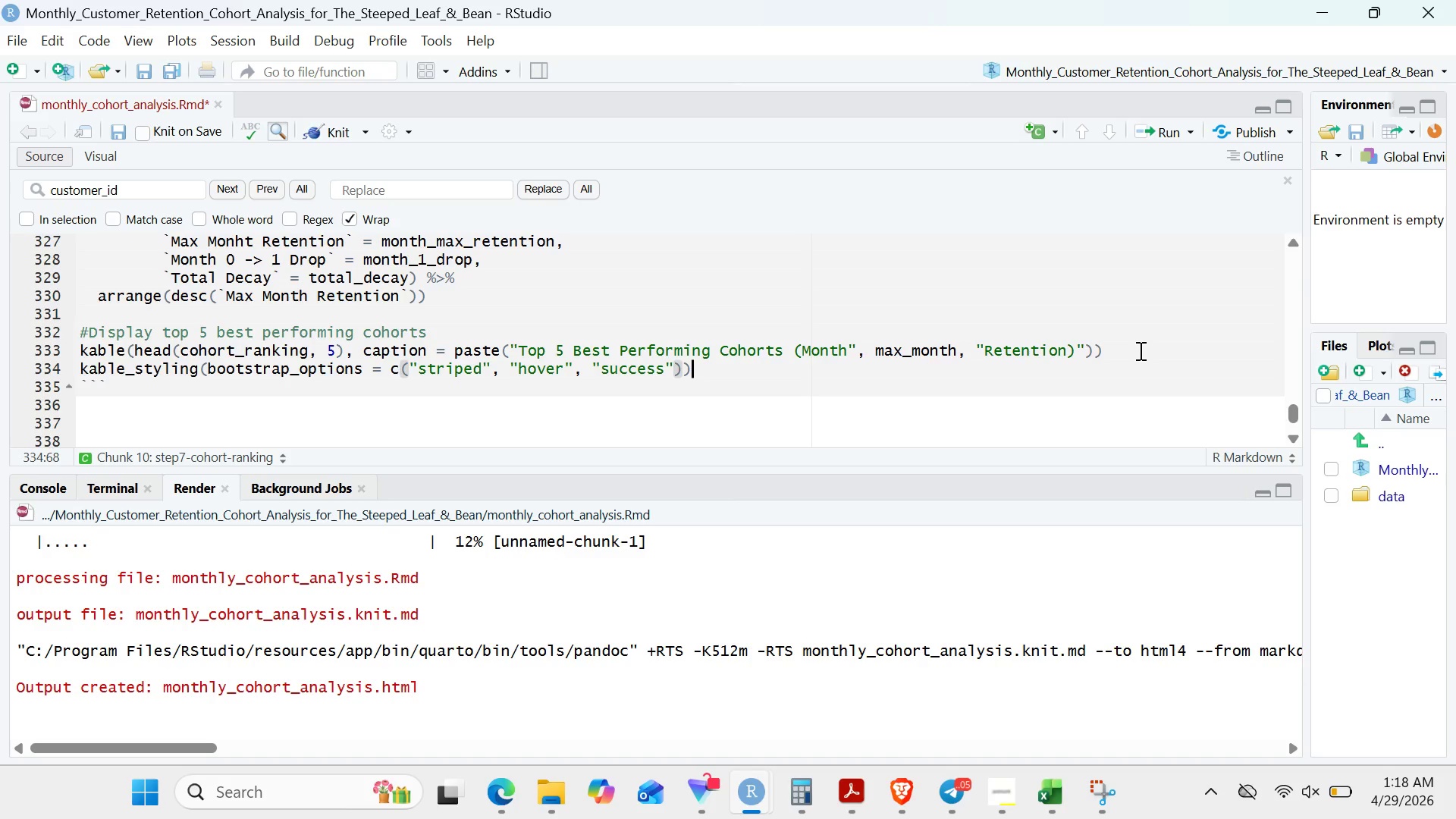 
key(ArrowRight)
 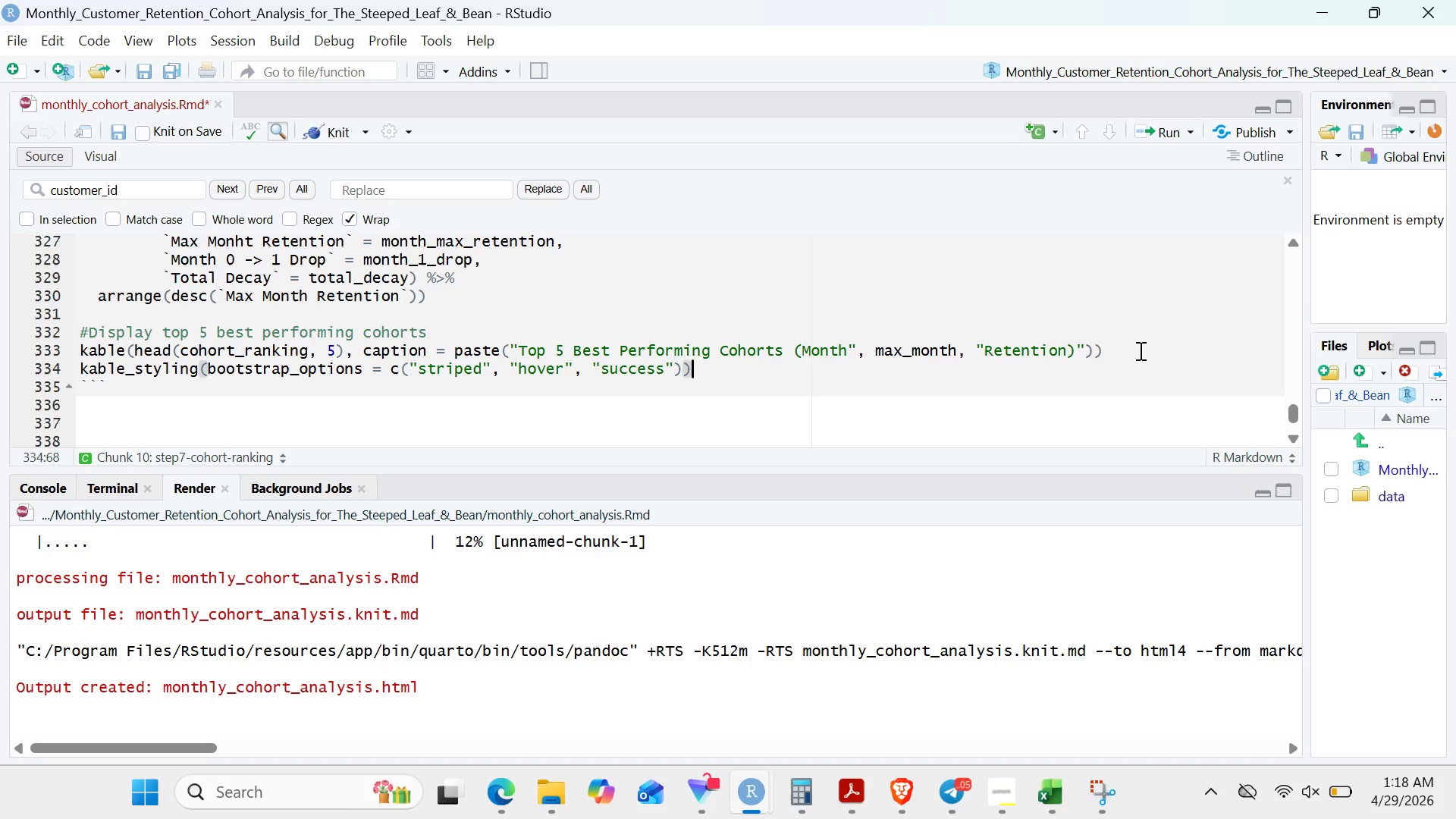 
key(Space)
 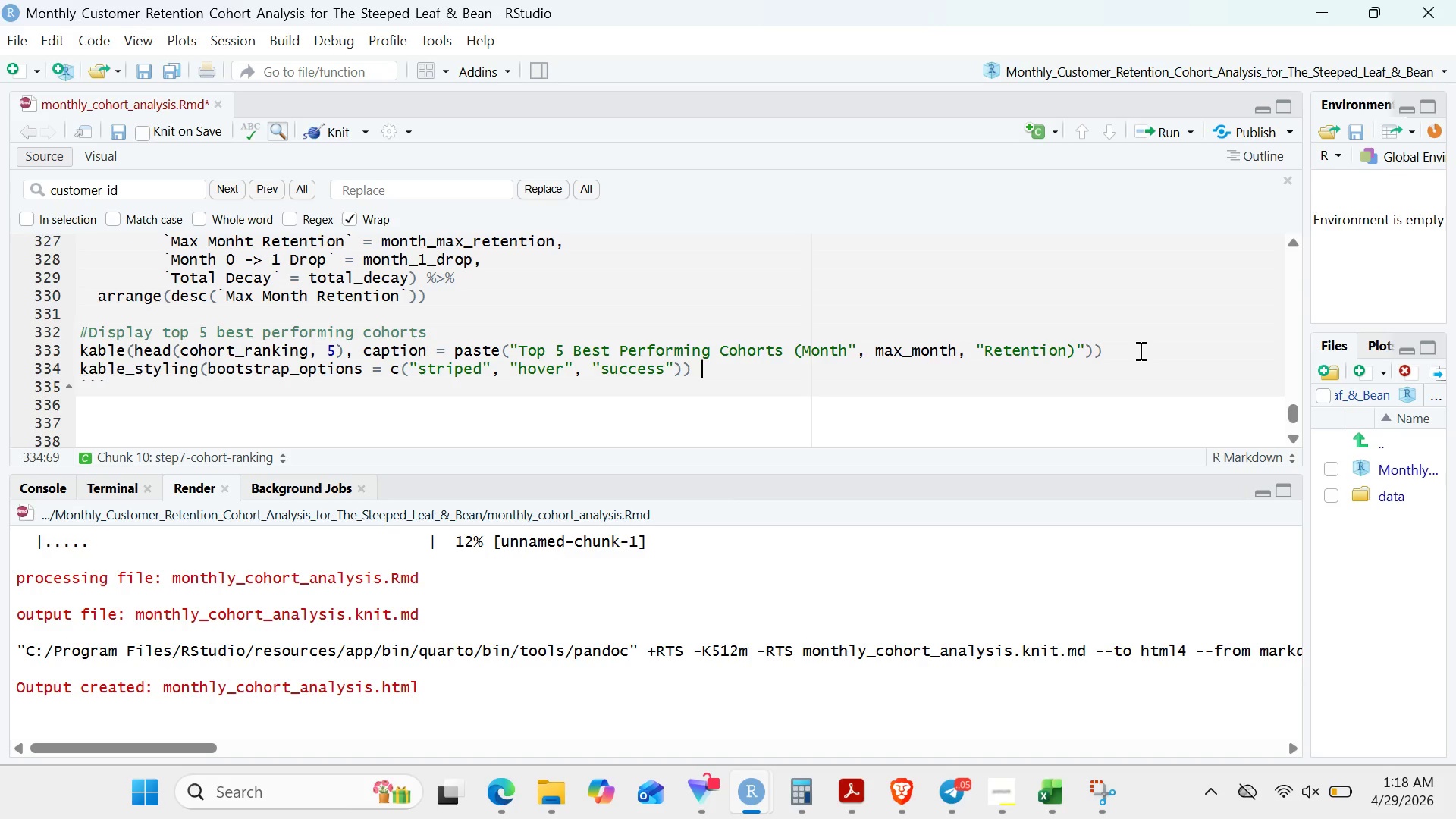 
key(Shift+5)
 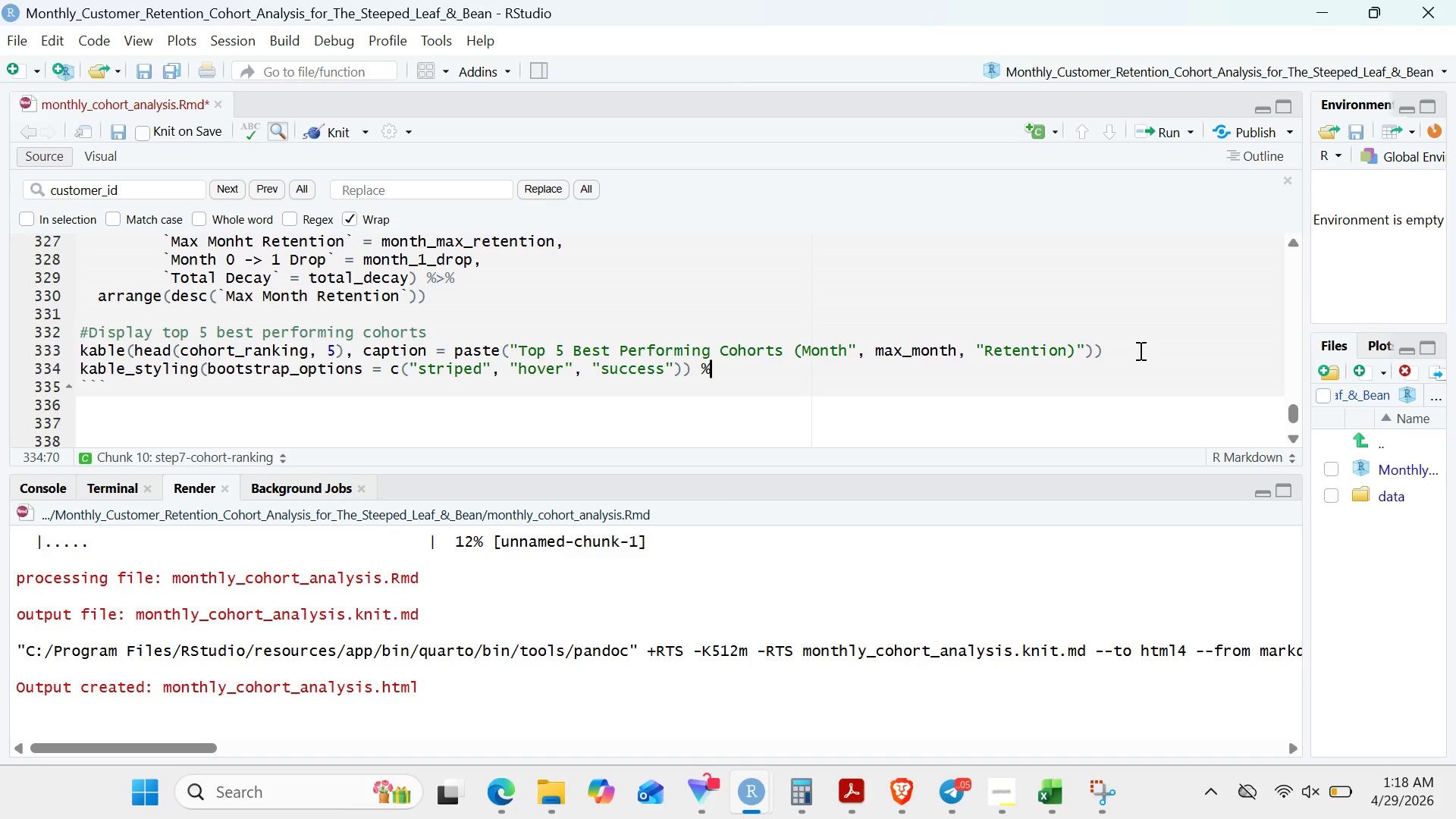 
key(Shift+Period)
 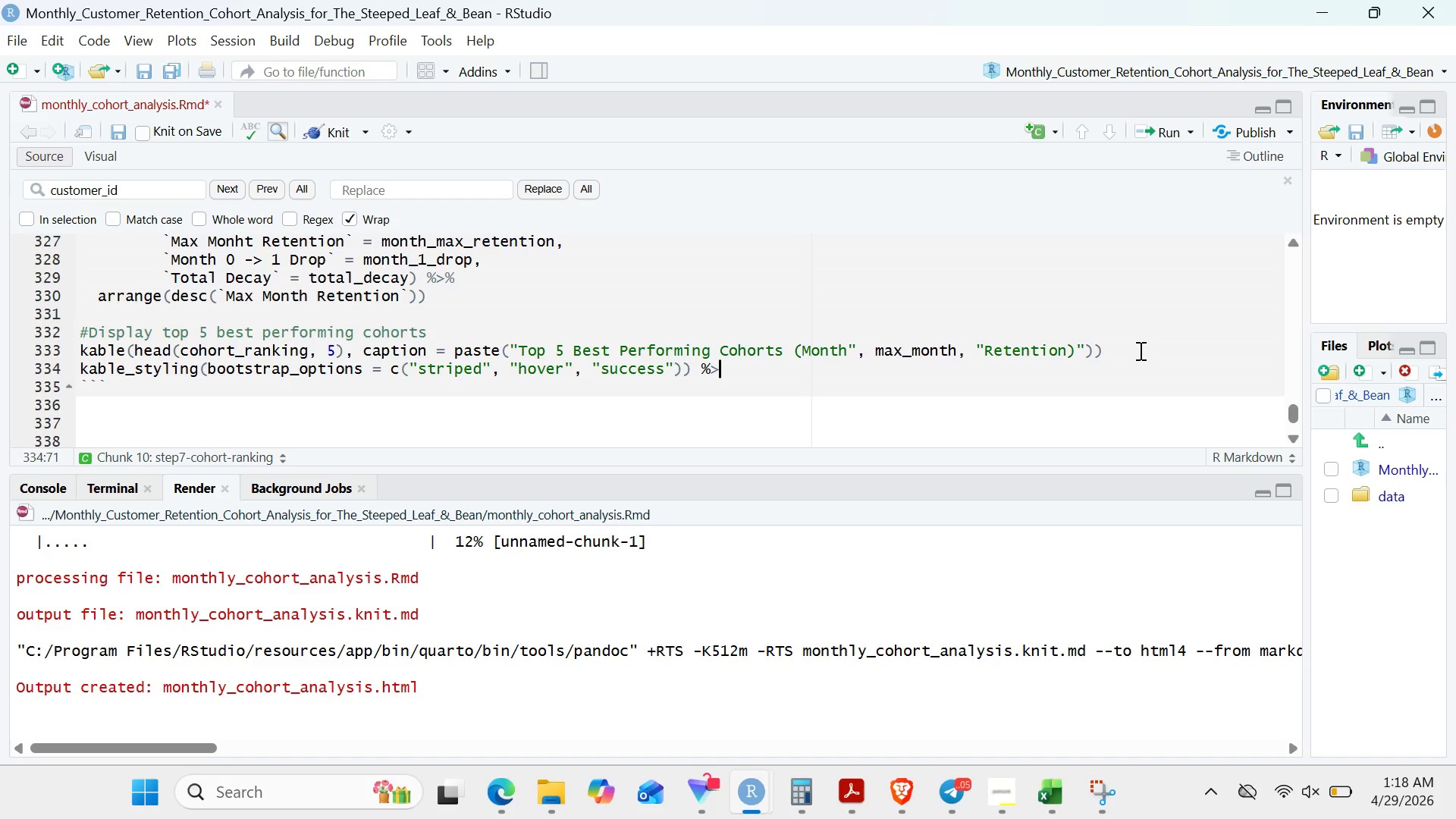 
key(Shift+5)
 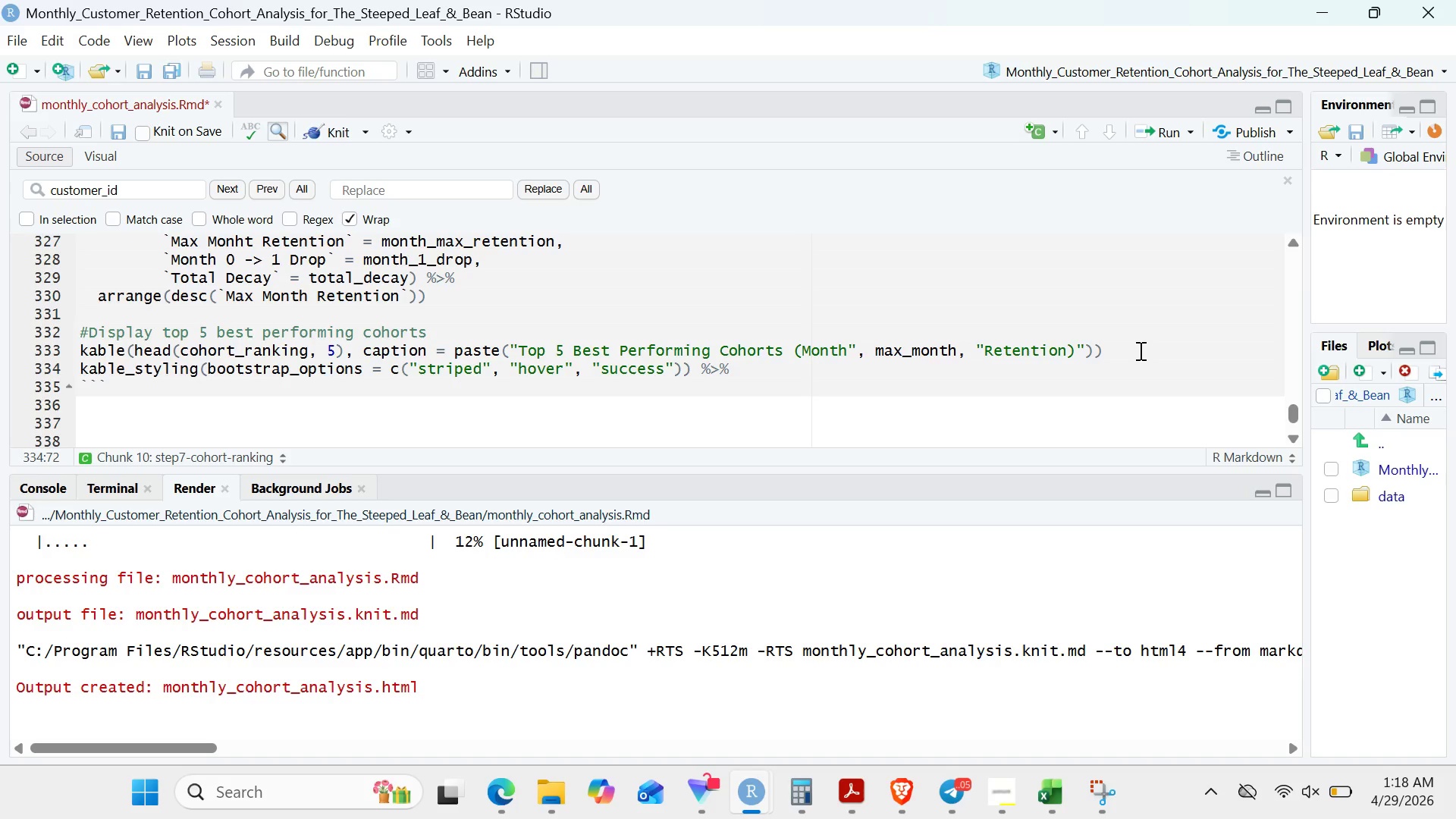 
key(Enter)
 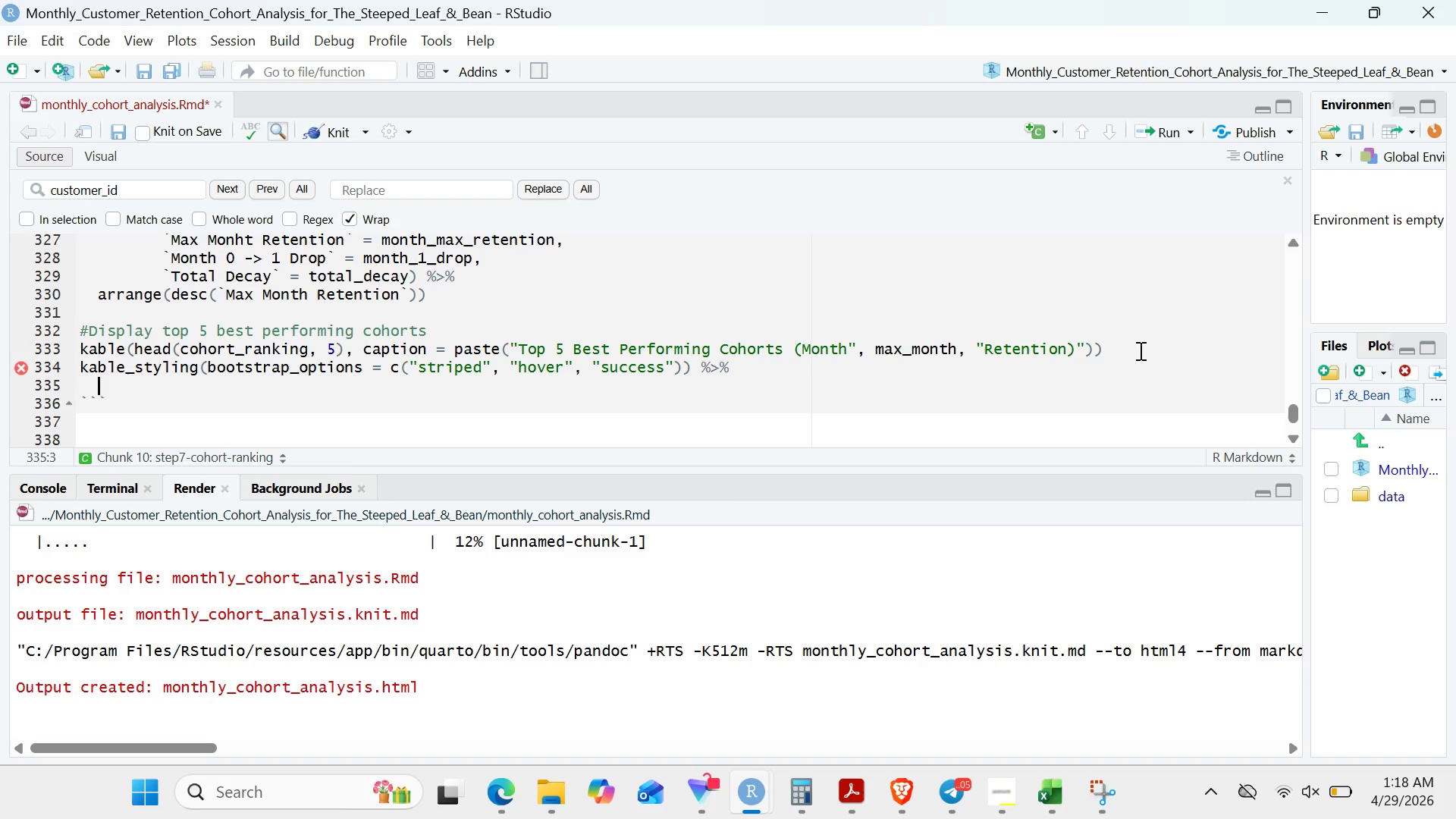 
wait(32.25)
 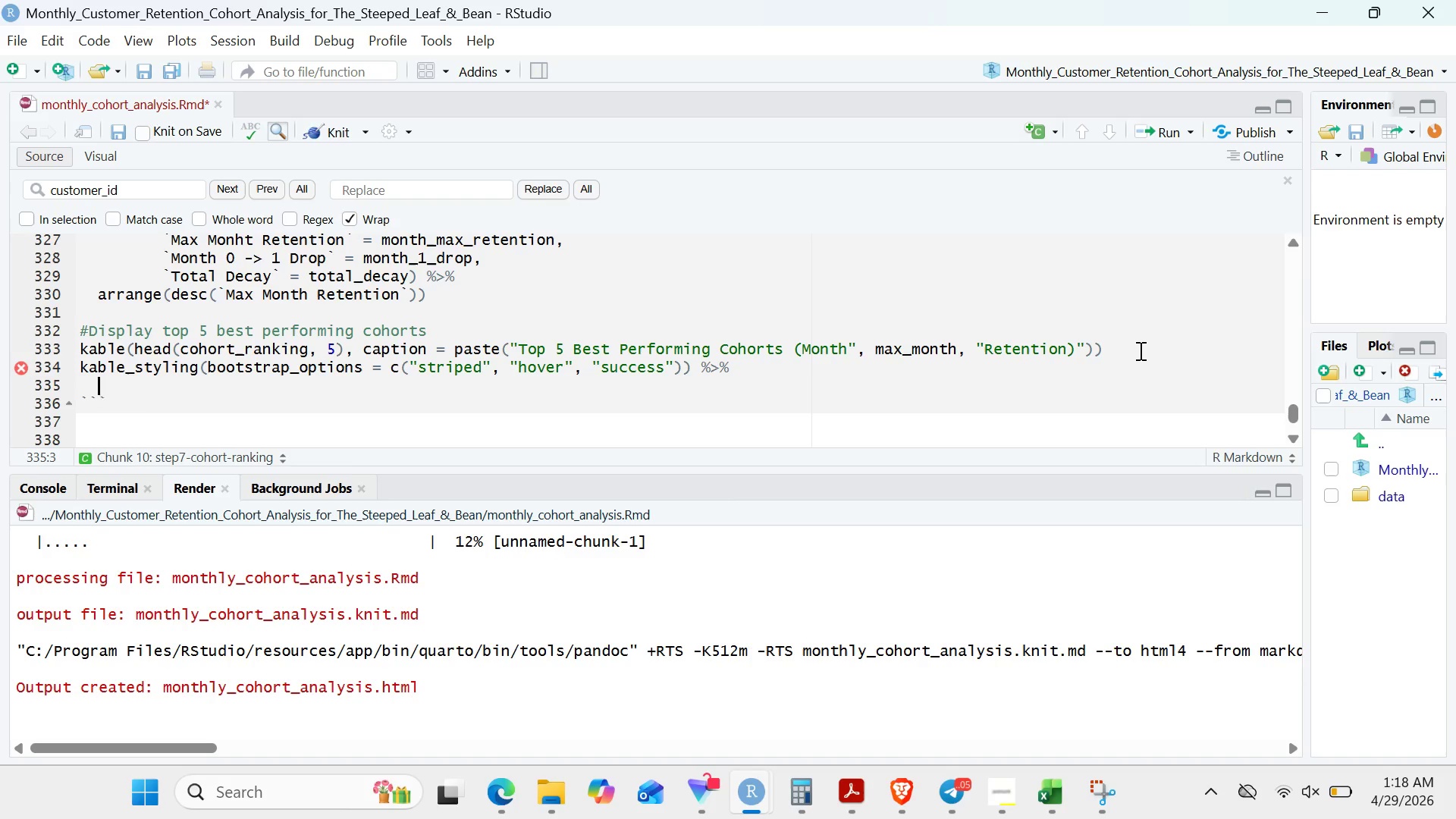 
type(row_spec(0, old = TRUE)
 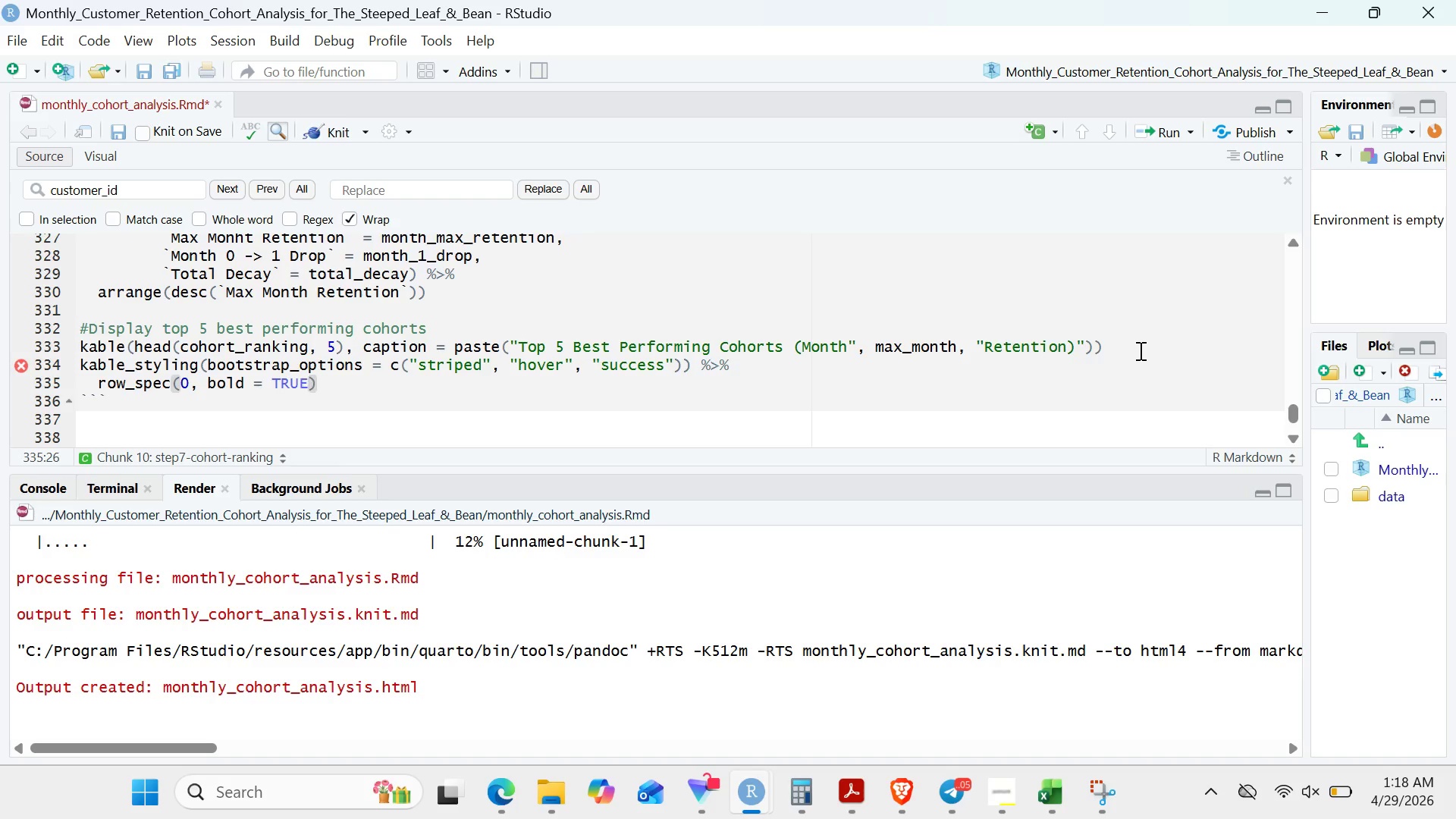 
 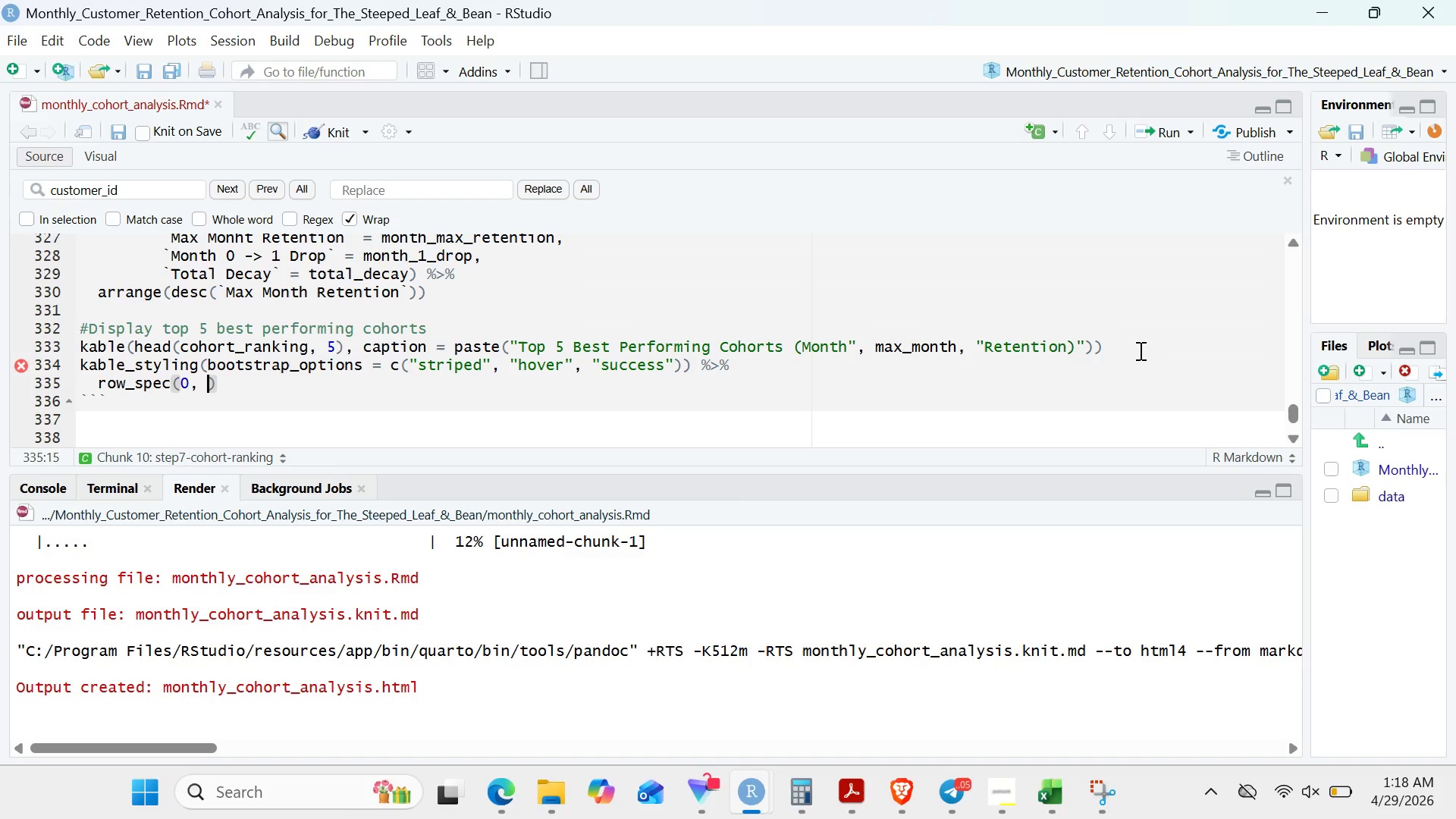 
hold_key(key=B, duration=0.31)
 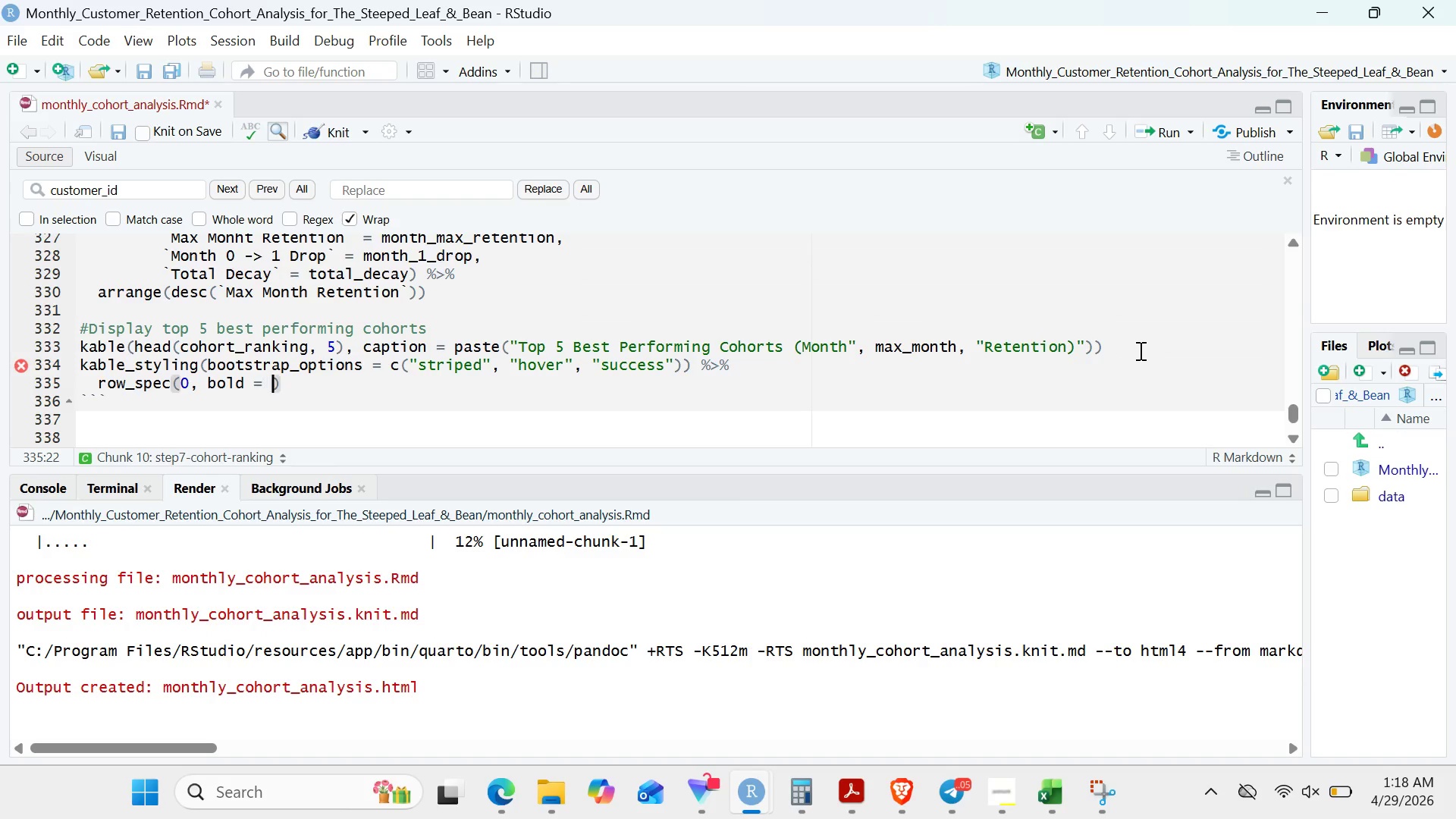 
key(ArrowUp)
 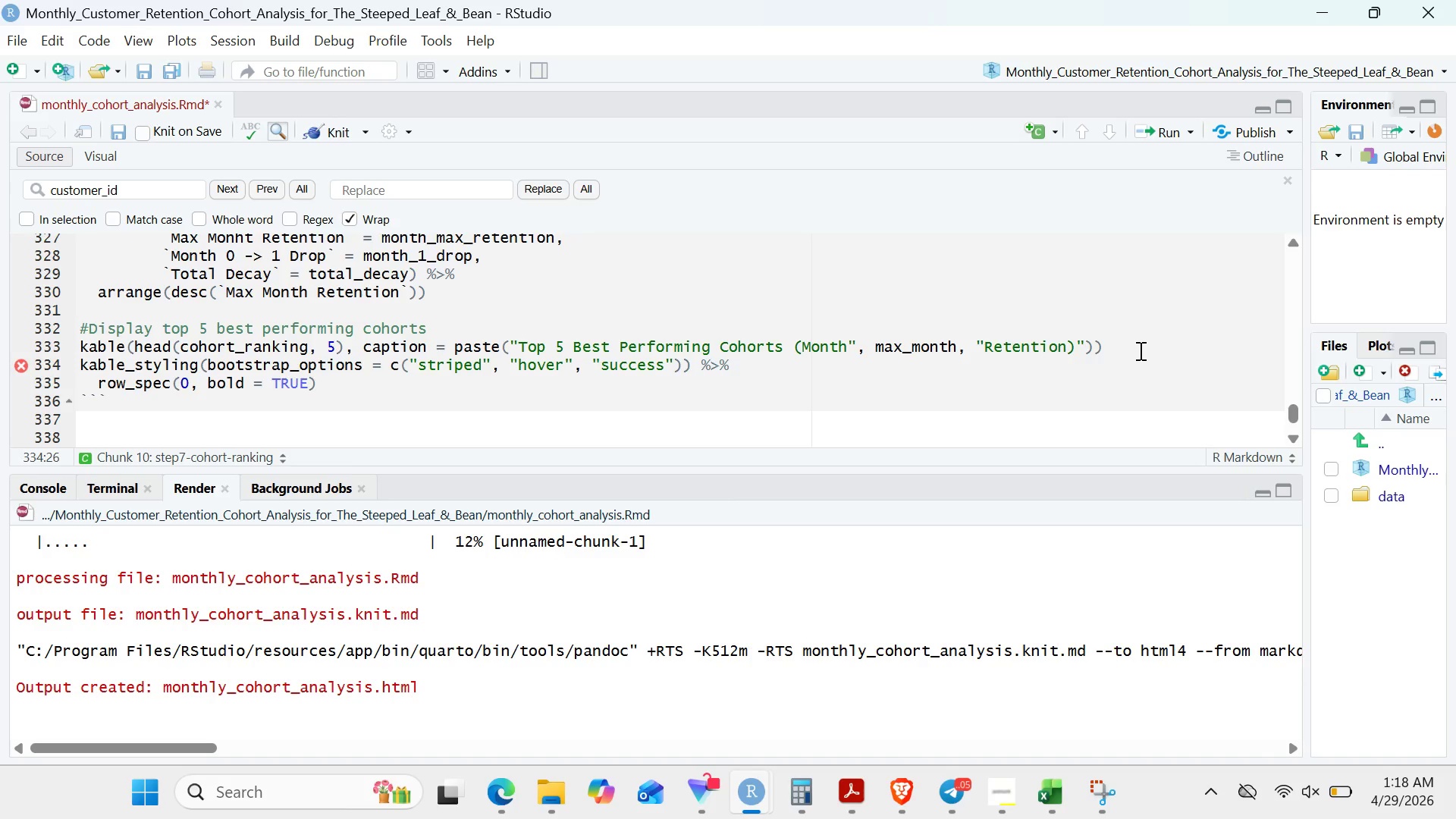 
key(ArrowDown)
 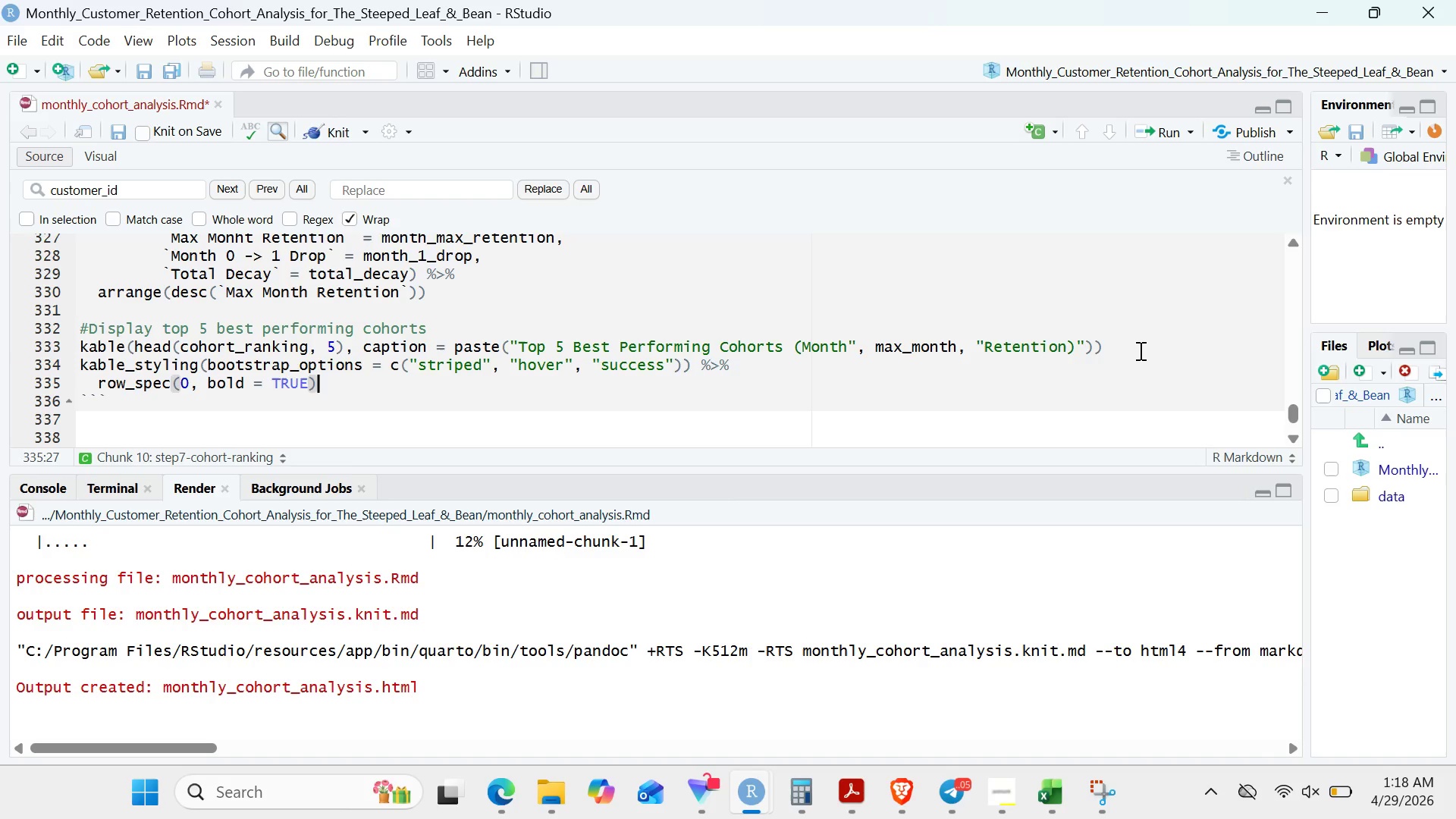 
key(ArrowRight)
 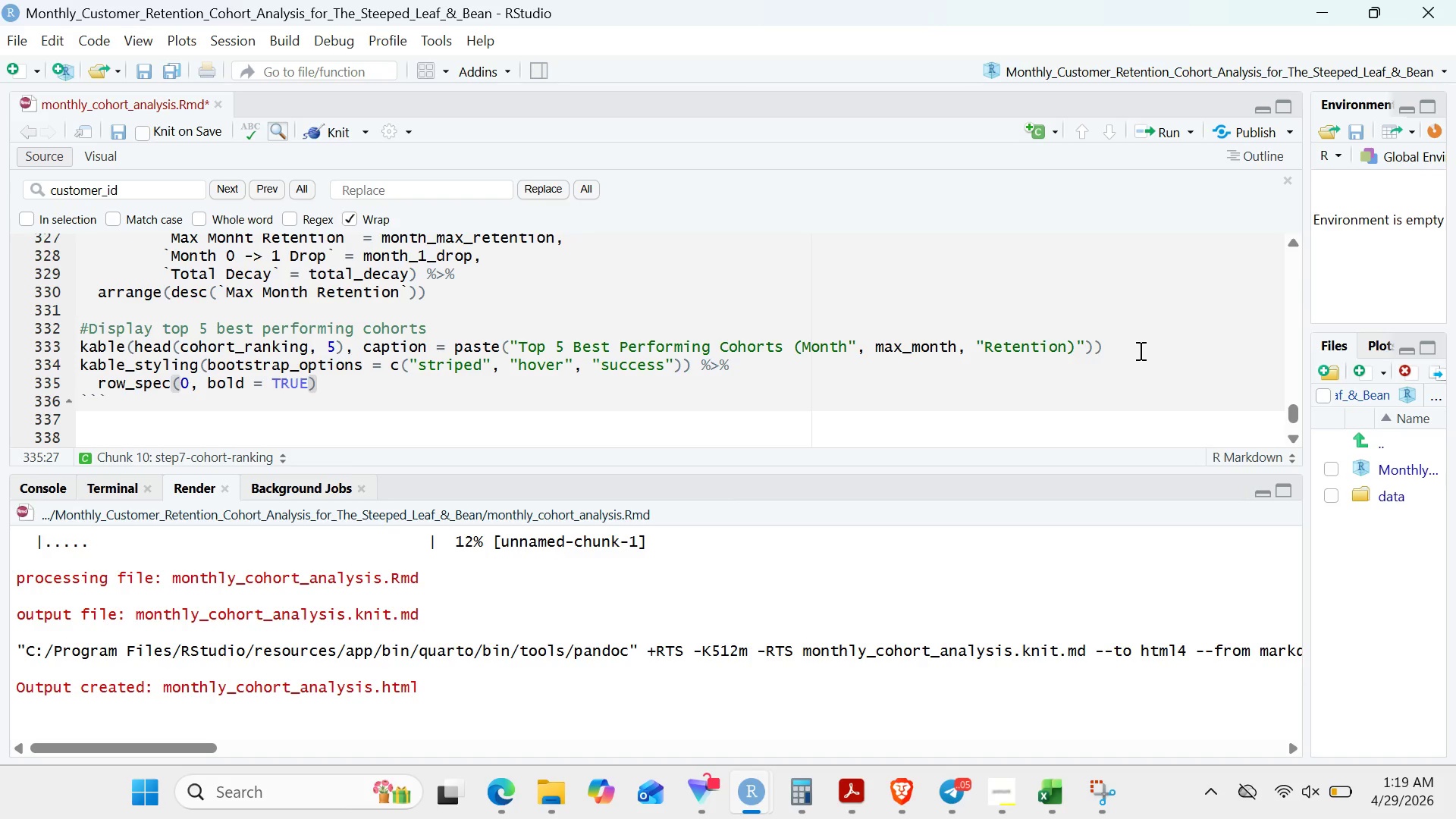 
key(Enter)
 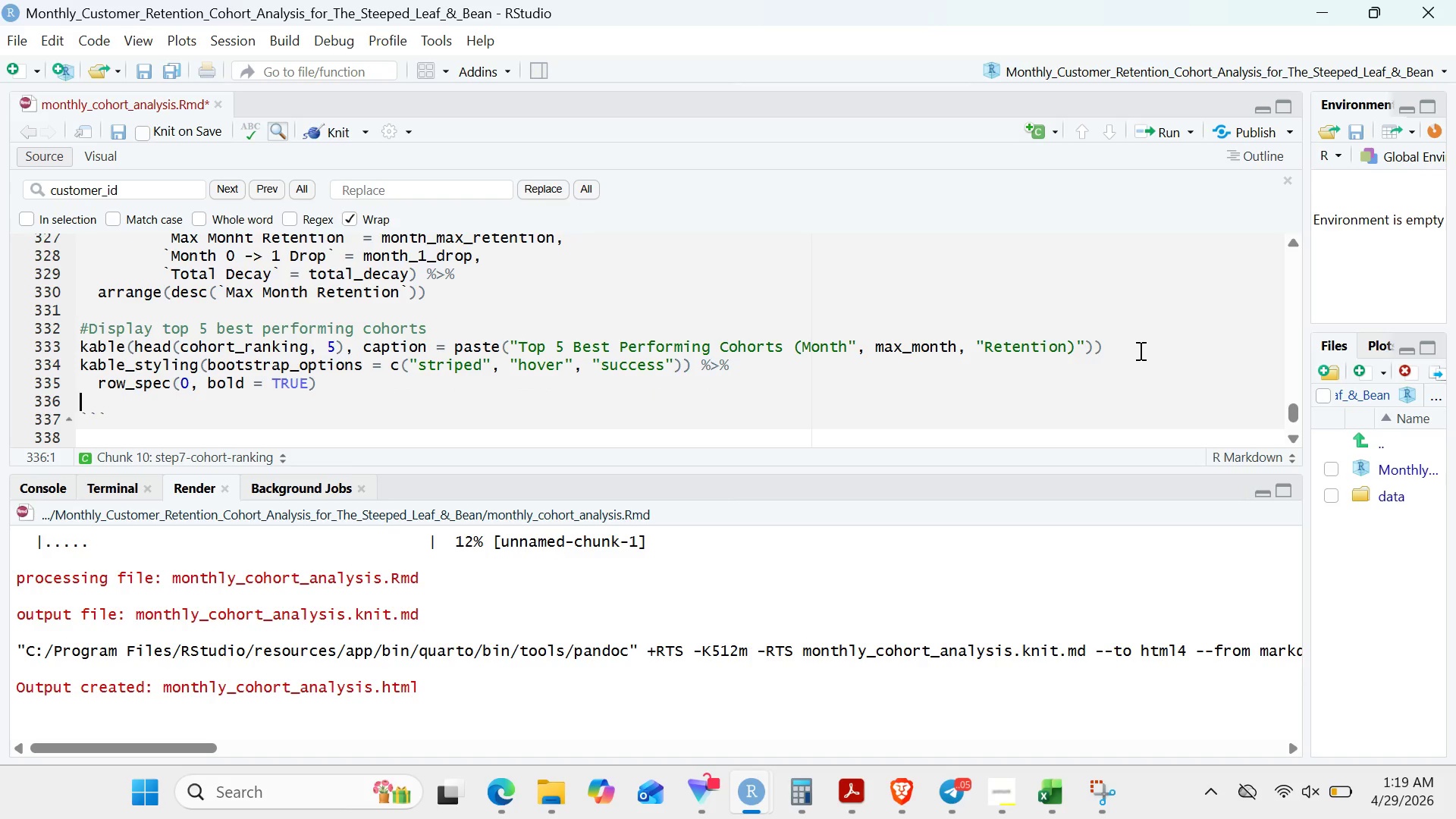 
type(#Display ottom 5 worst performig cohortds)
key(Backspace)
key(Backspace)
type(s)
 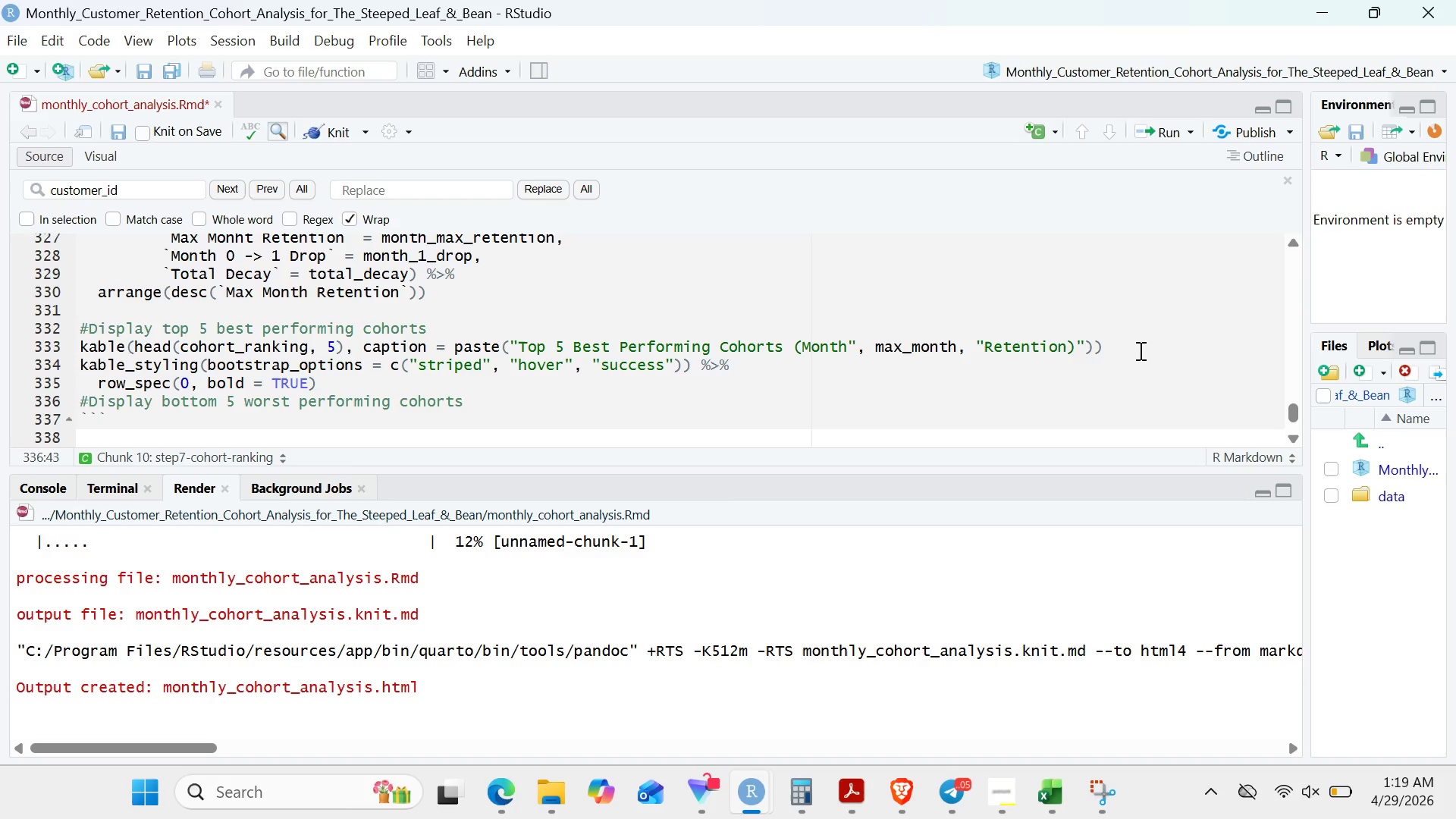 
 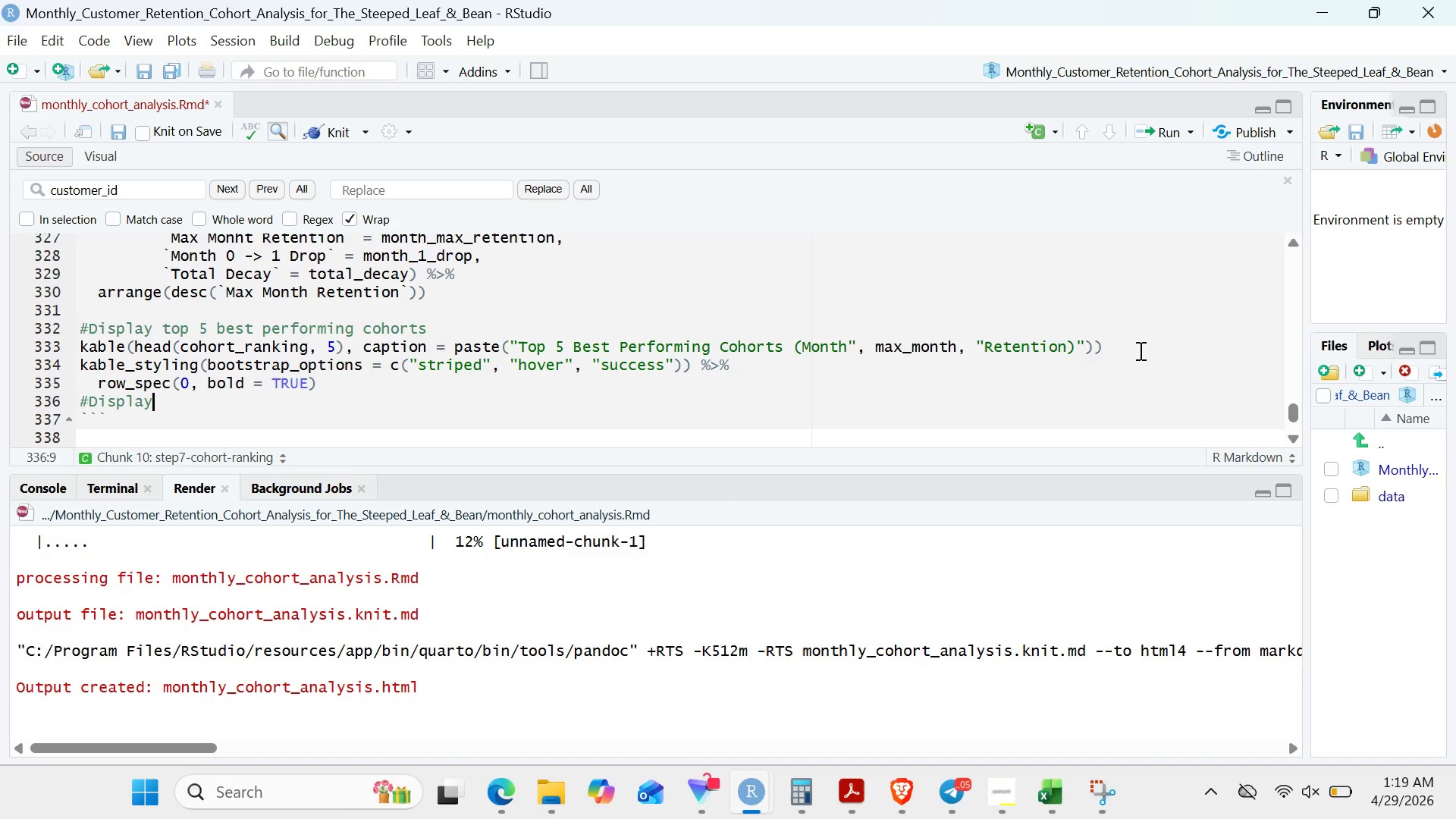 
hold_key(key=B, duration=0.39)
 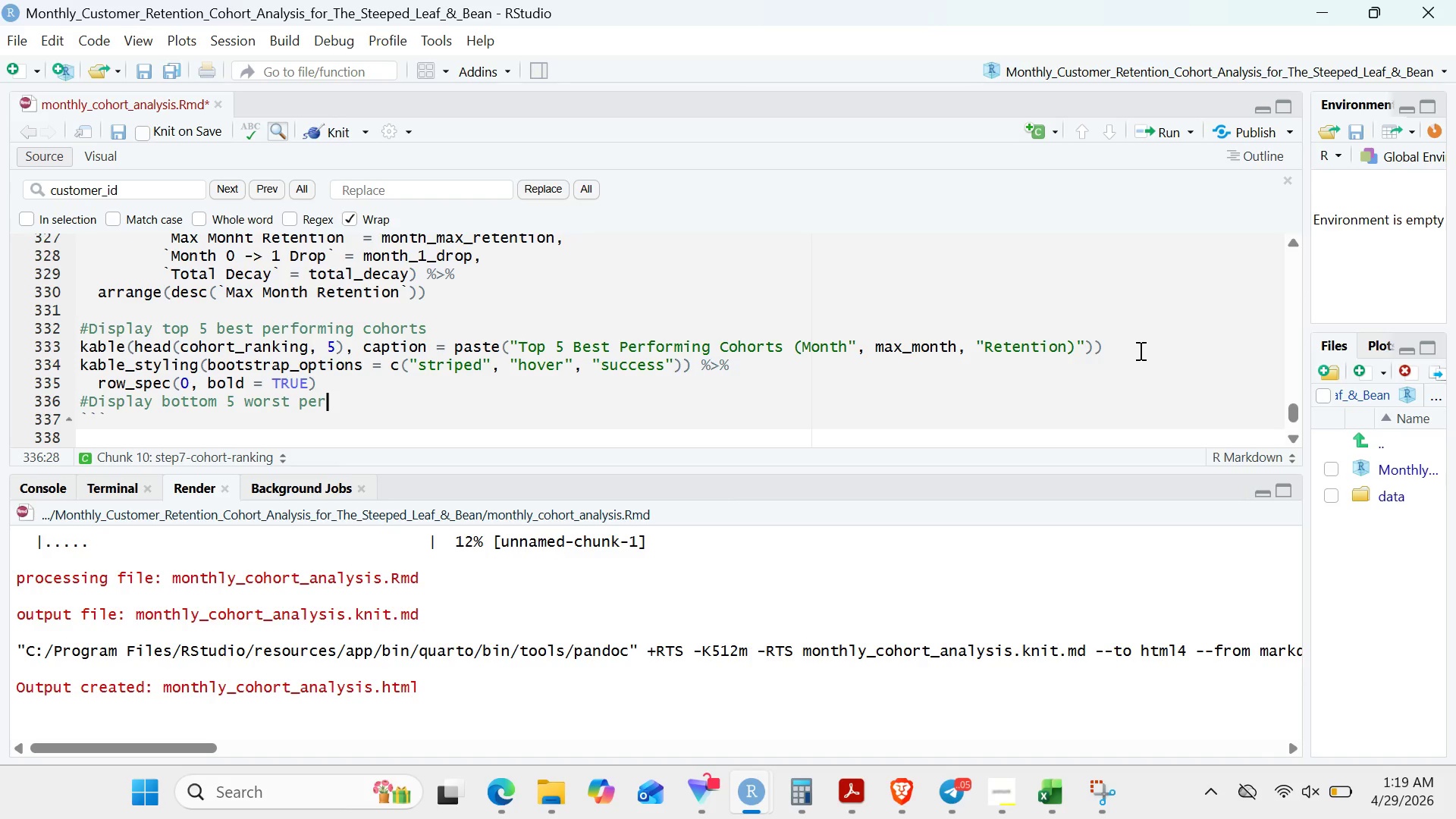 
hold_key(key=N, duration=0.31)
 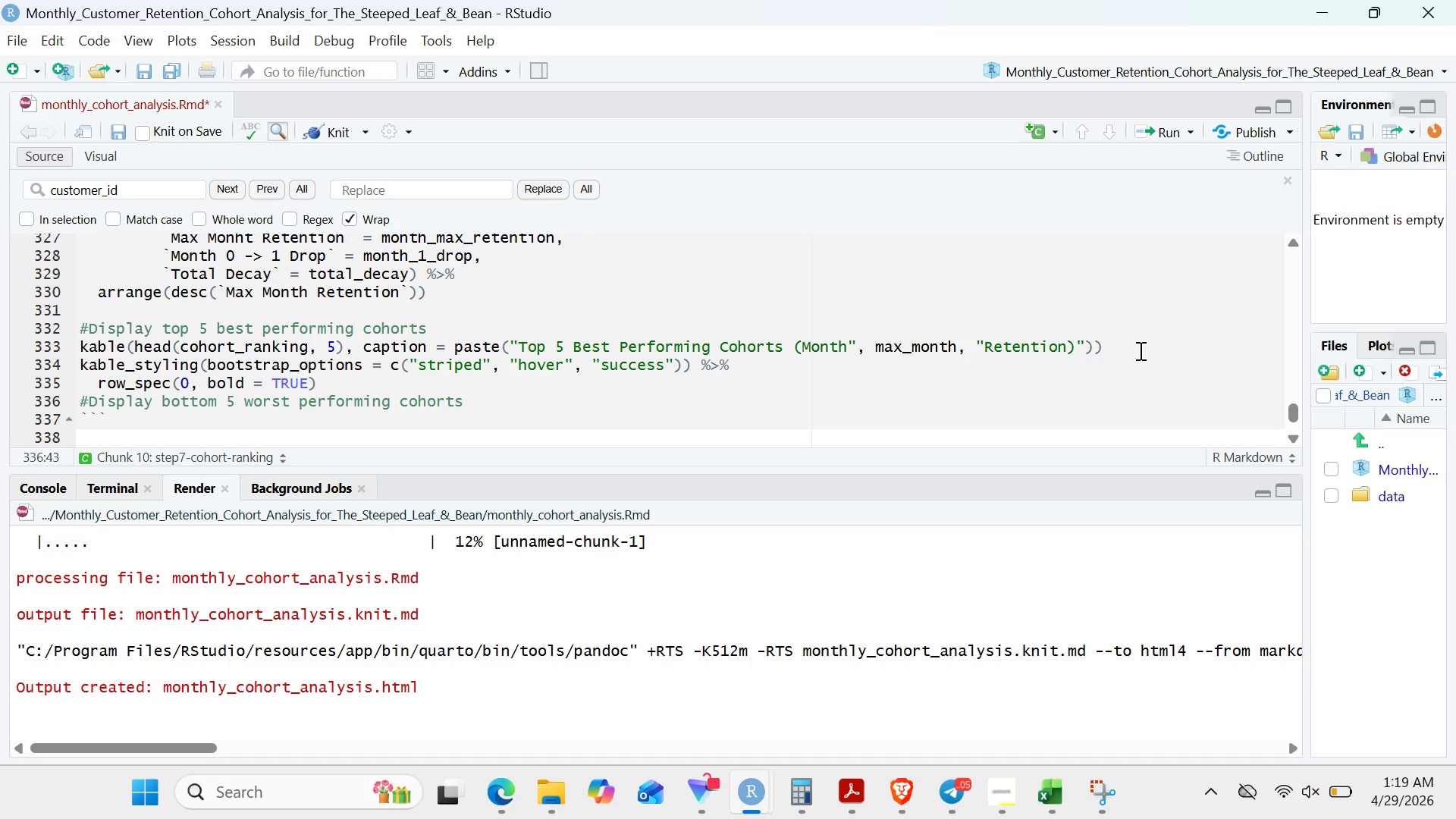 
wait(6.59)
 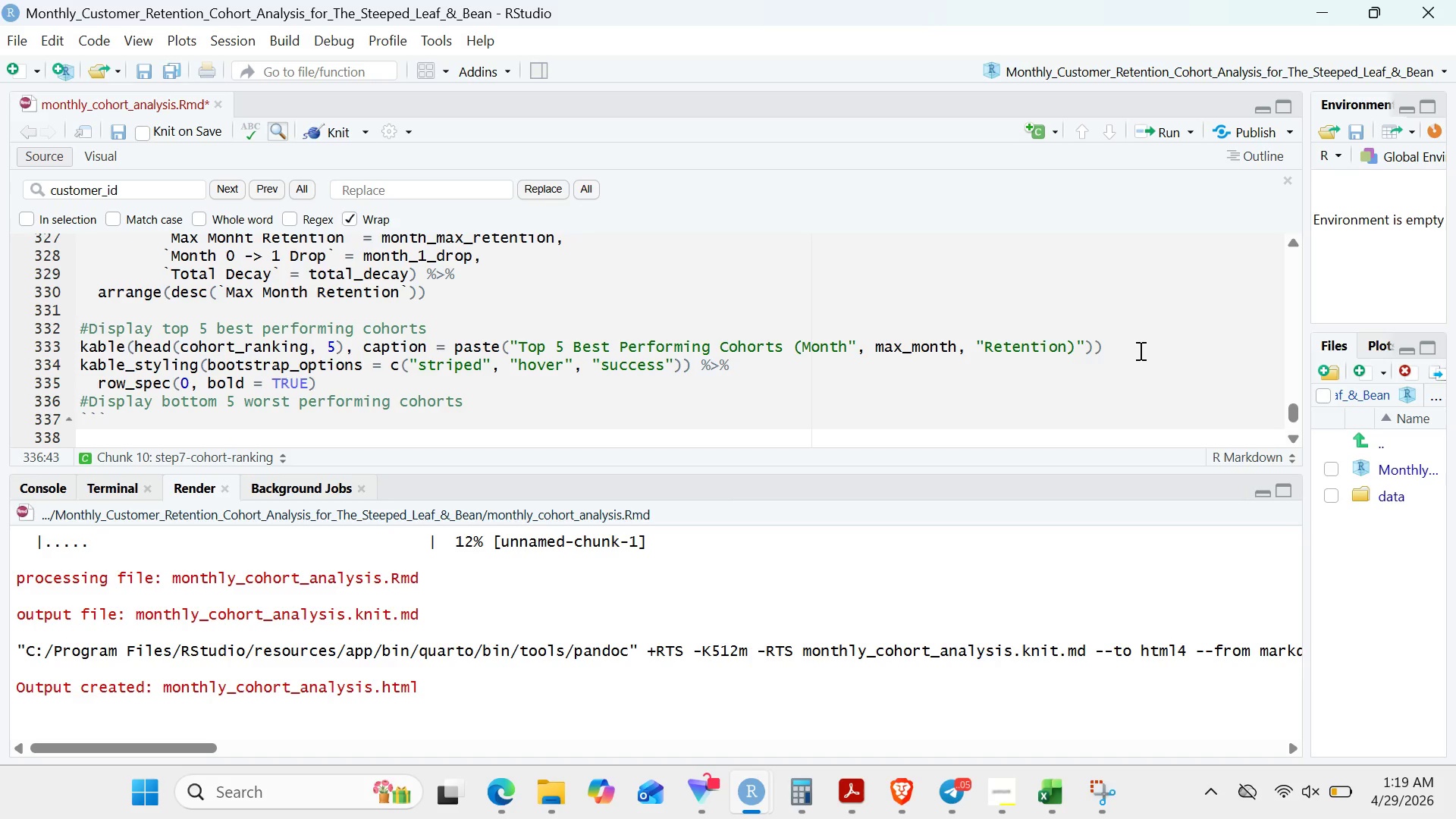 
left_click([353, 381])
 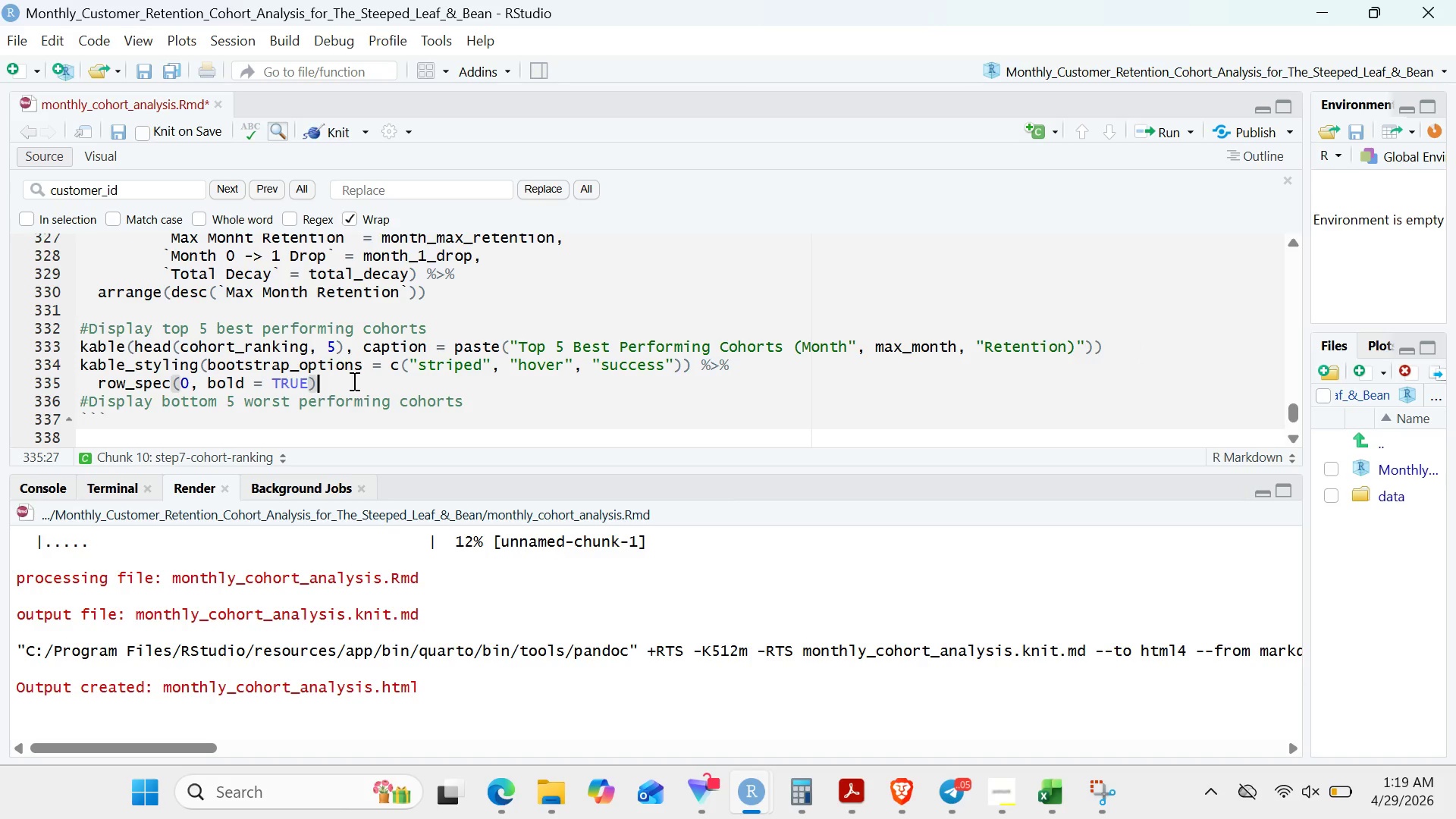 
key(Enter)
 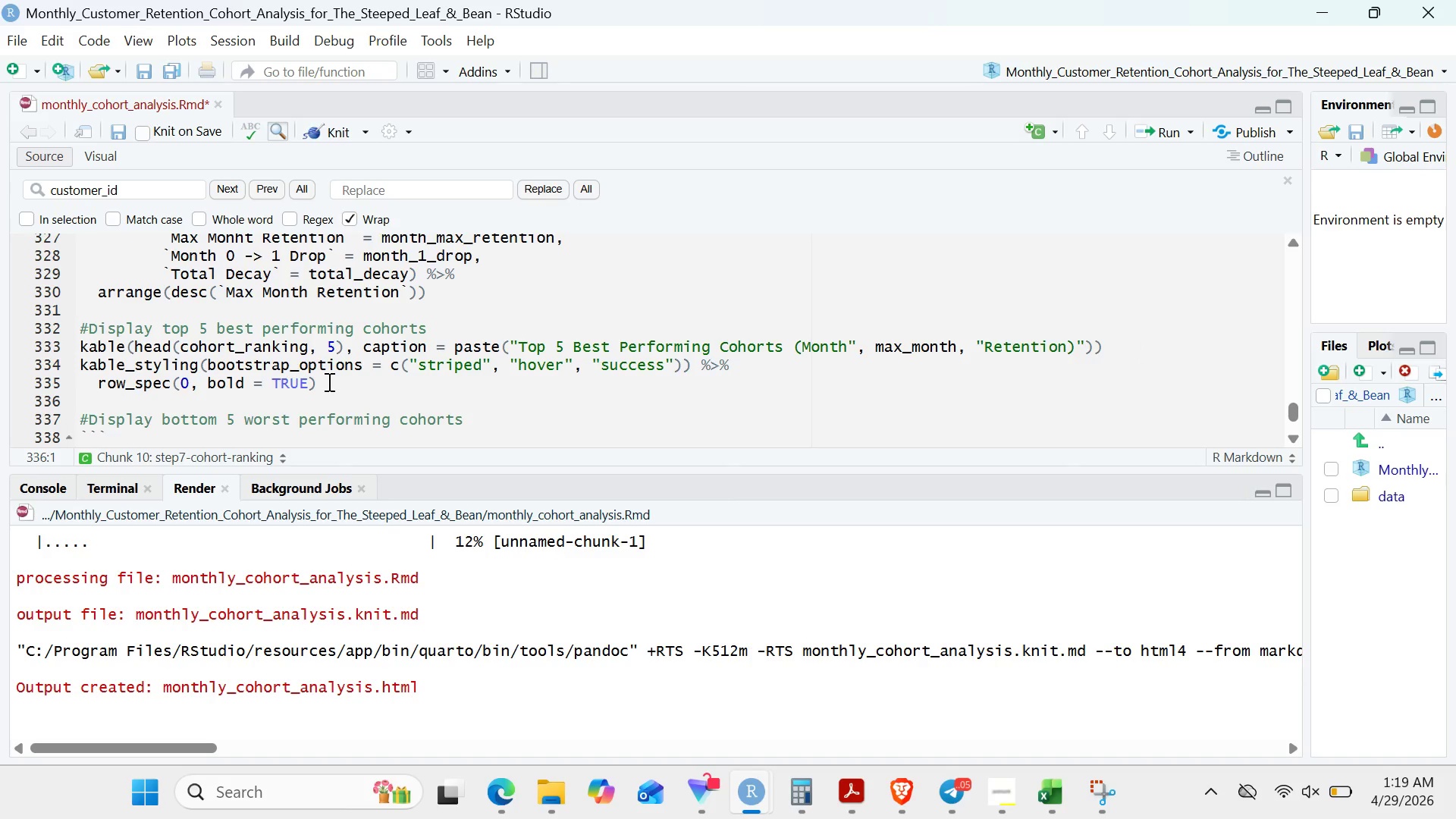 
left_click_drag(start_coordinate=[328, 381], to_coordinate=[43, 344])
 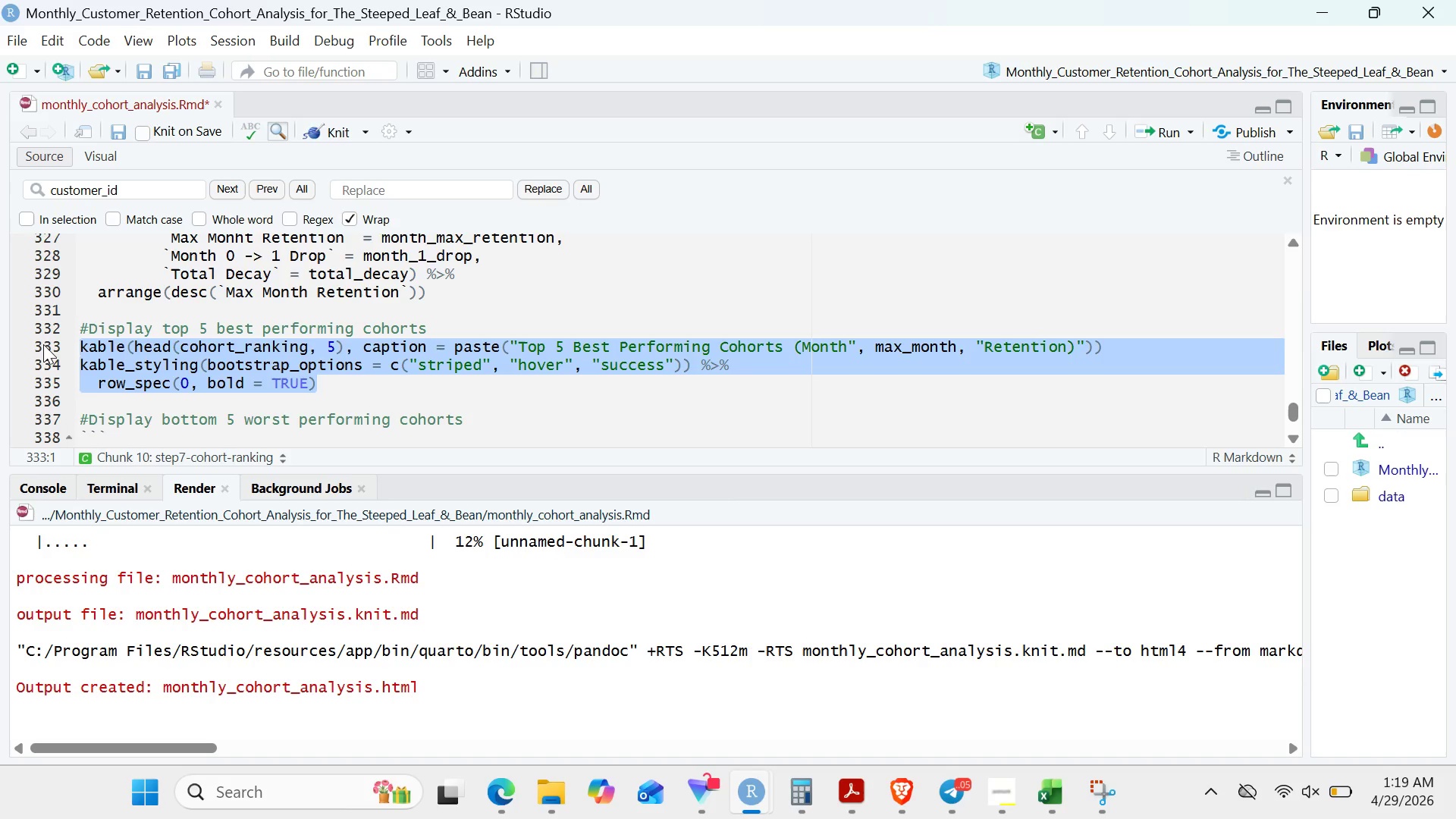 
key(Control+C)
 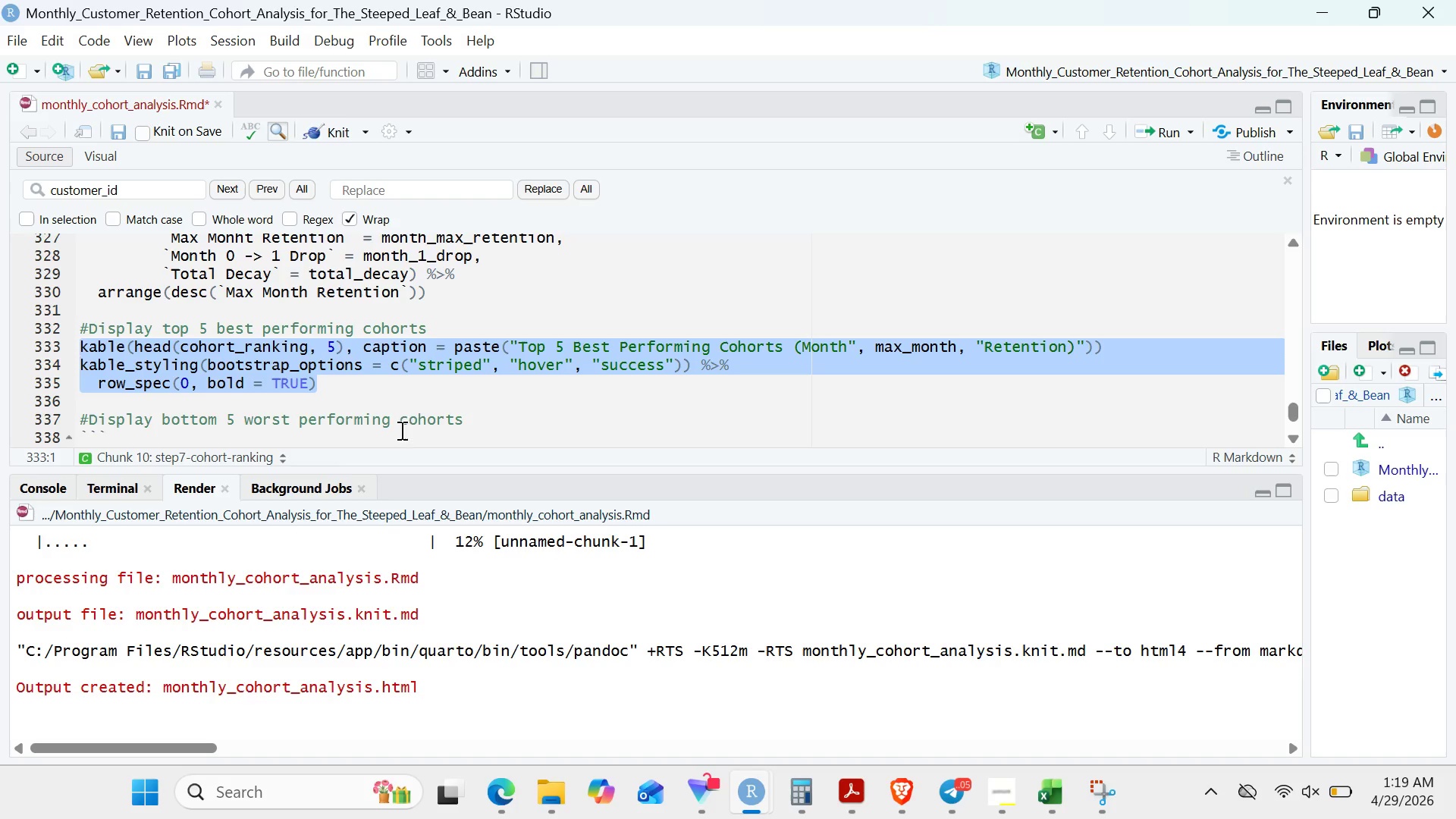 
left_click([499, 426])
 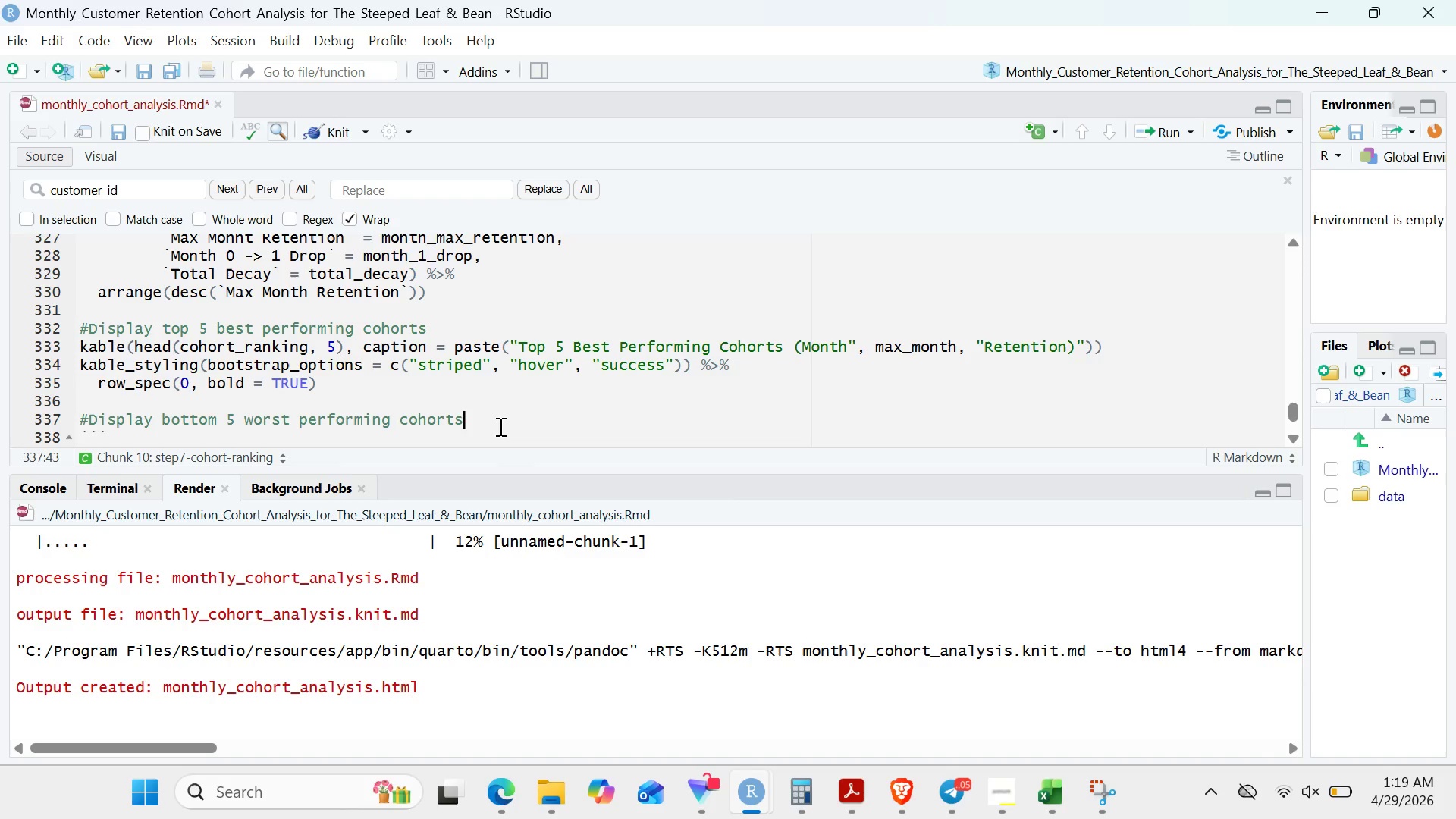 
key(Enter)
 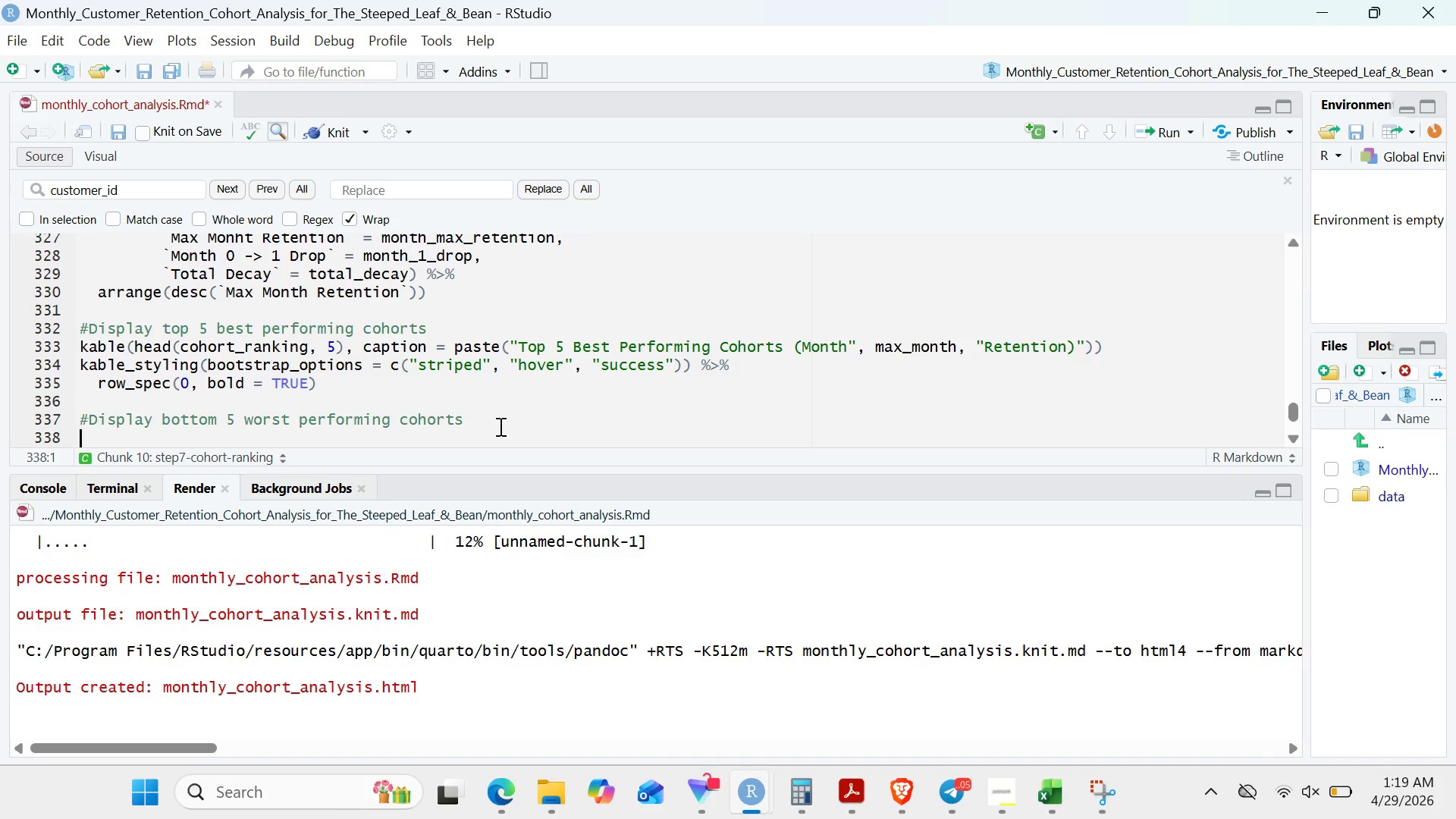 
key(Control+V)
 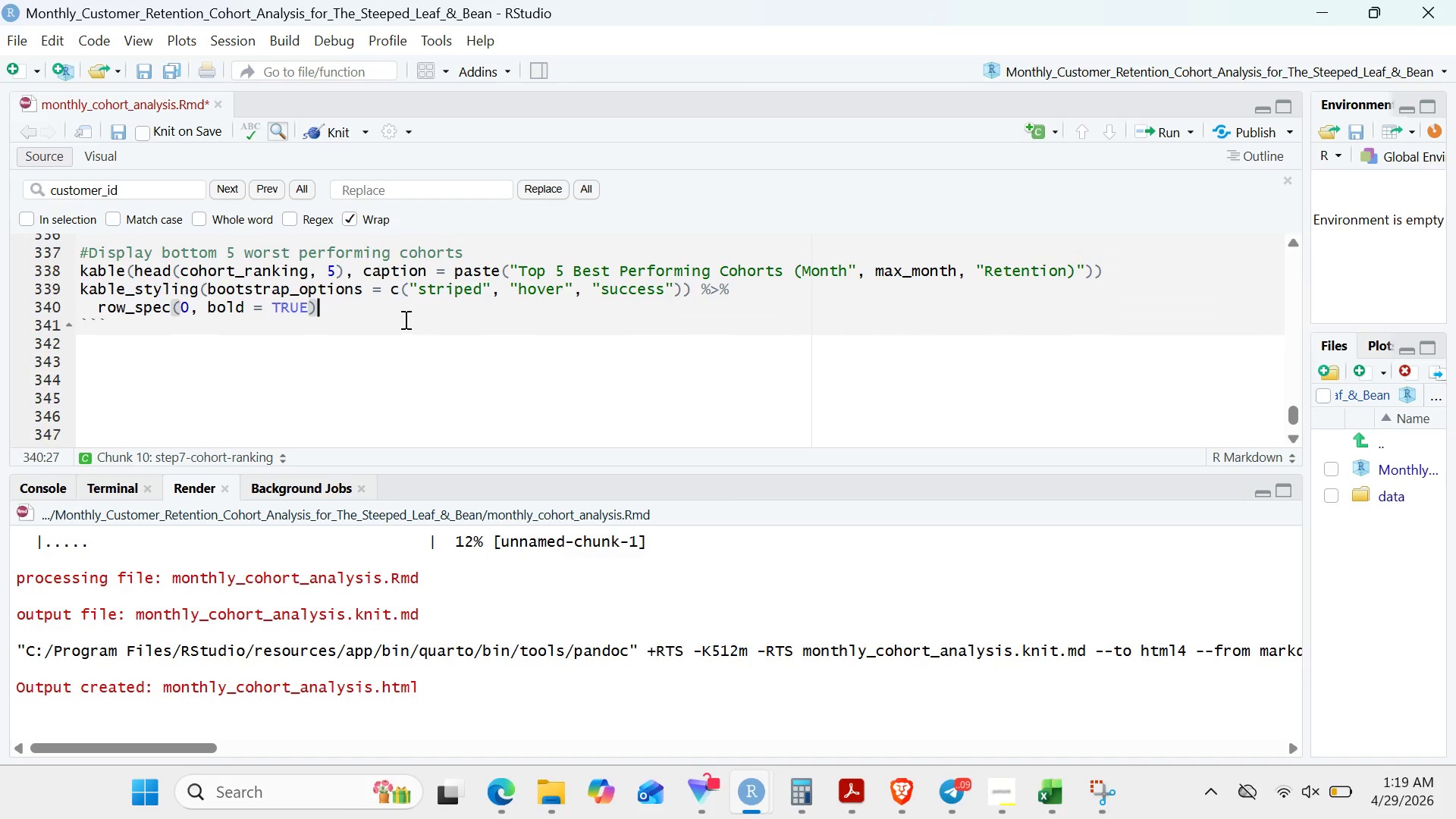 
wait(23.31)
 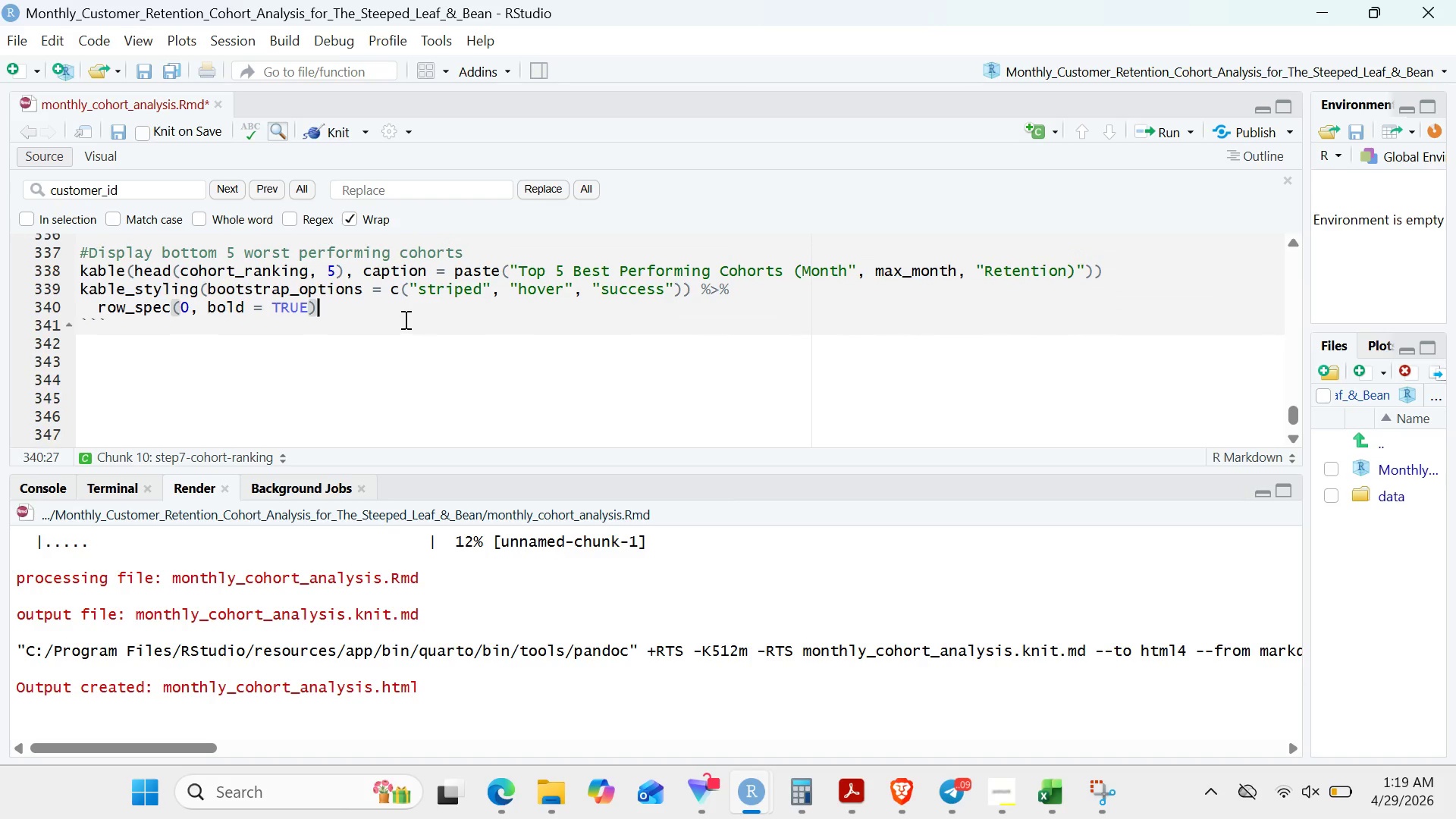 
double_click([535, 271])
 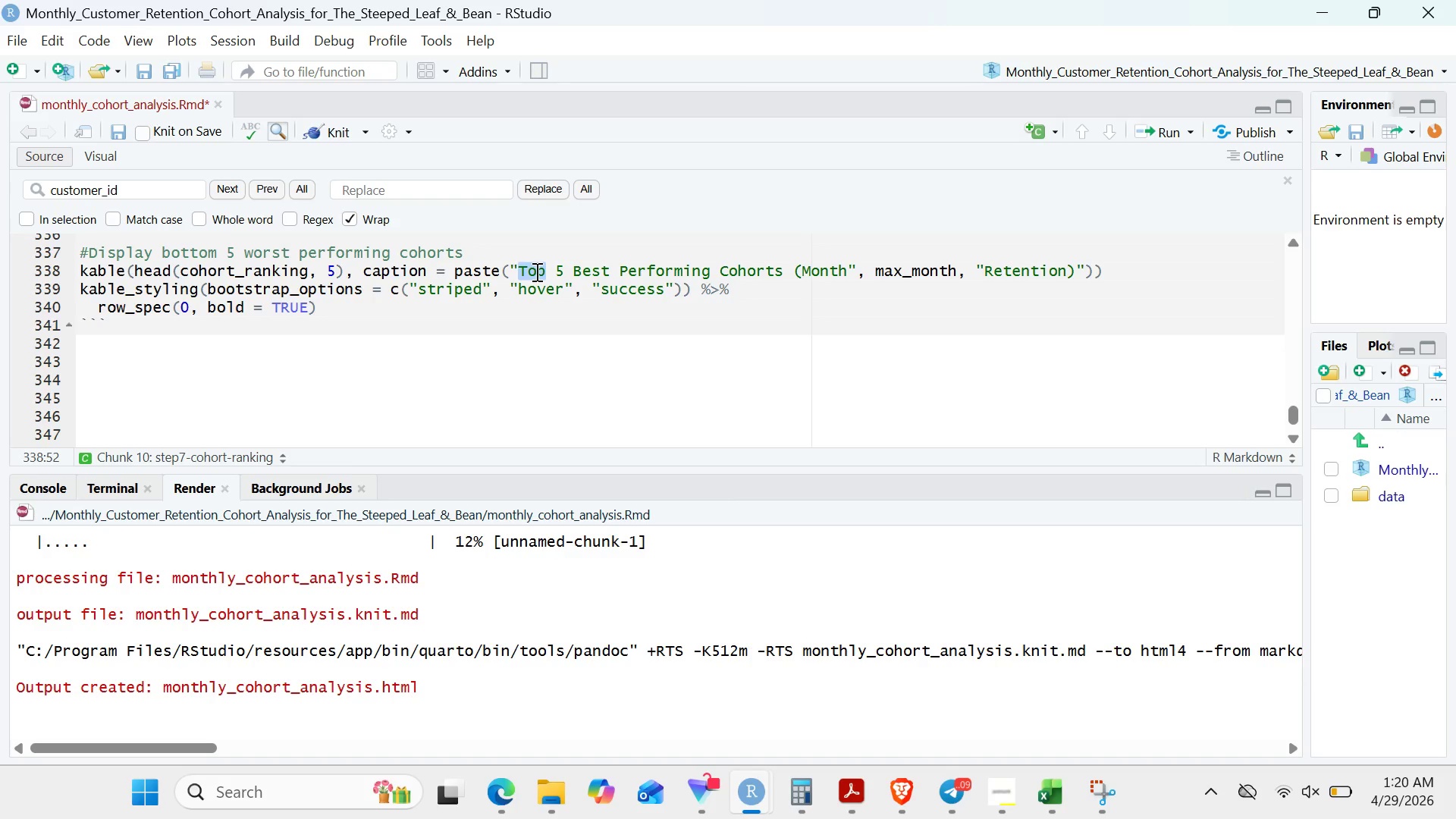 
key(Control+Shift+B)
 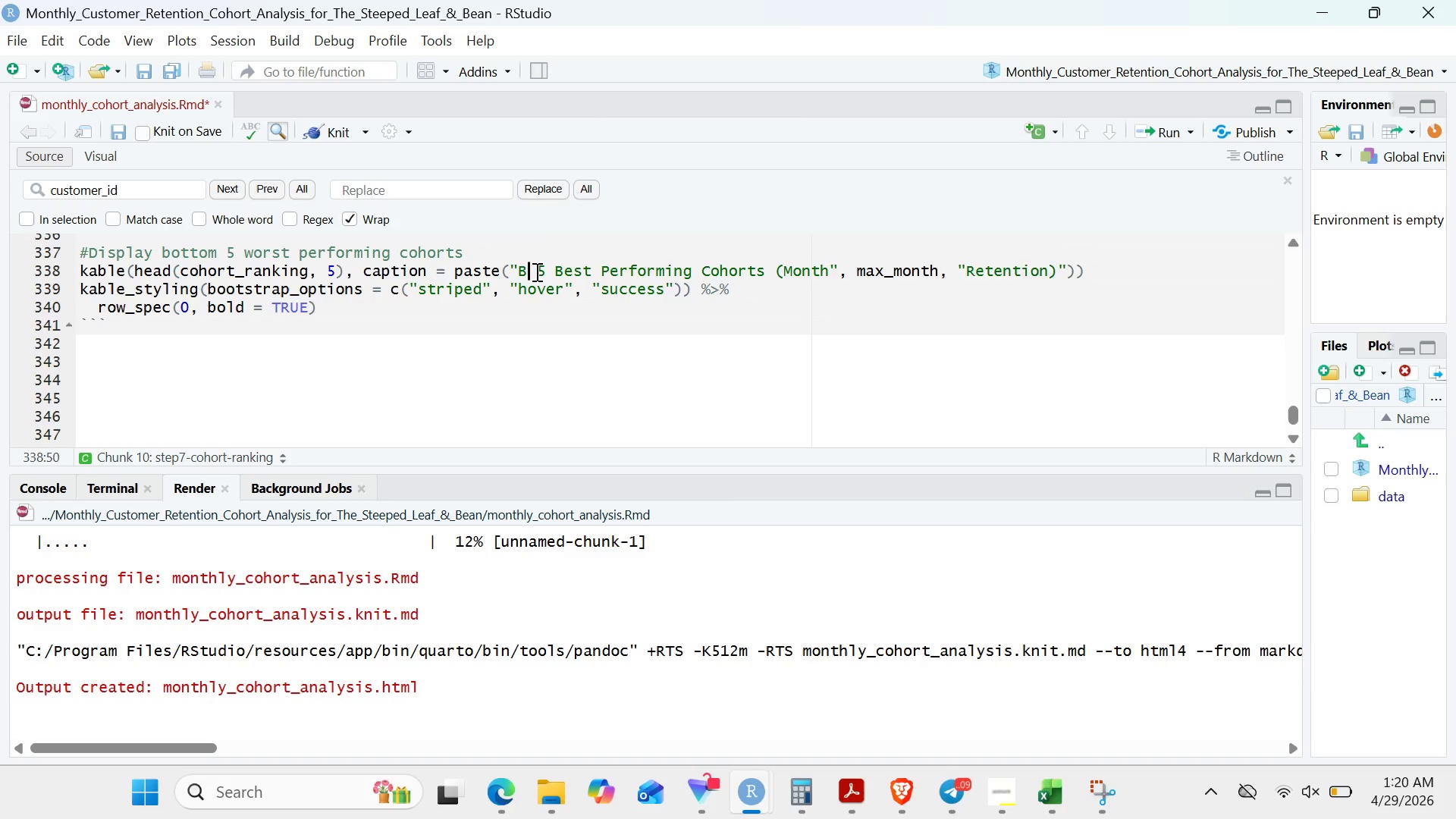 
key(Control+O)
 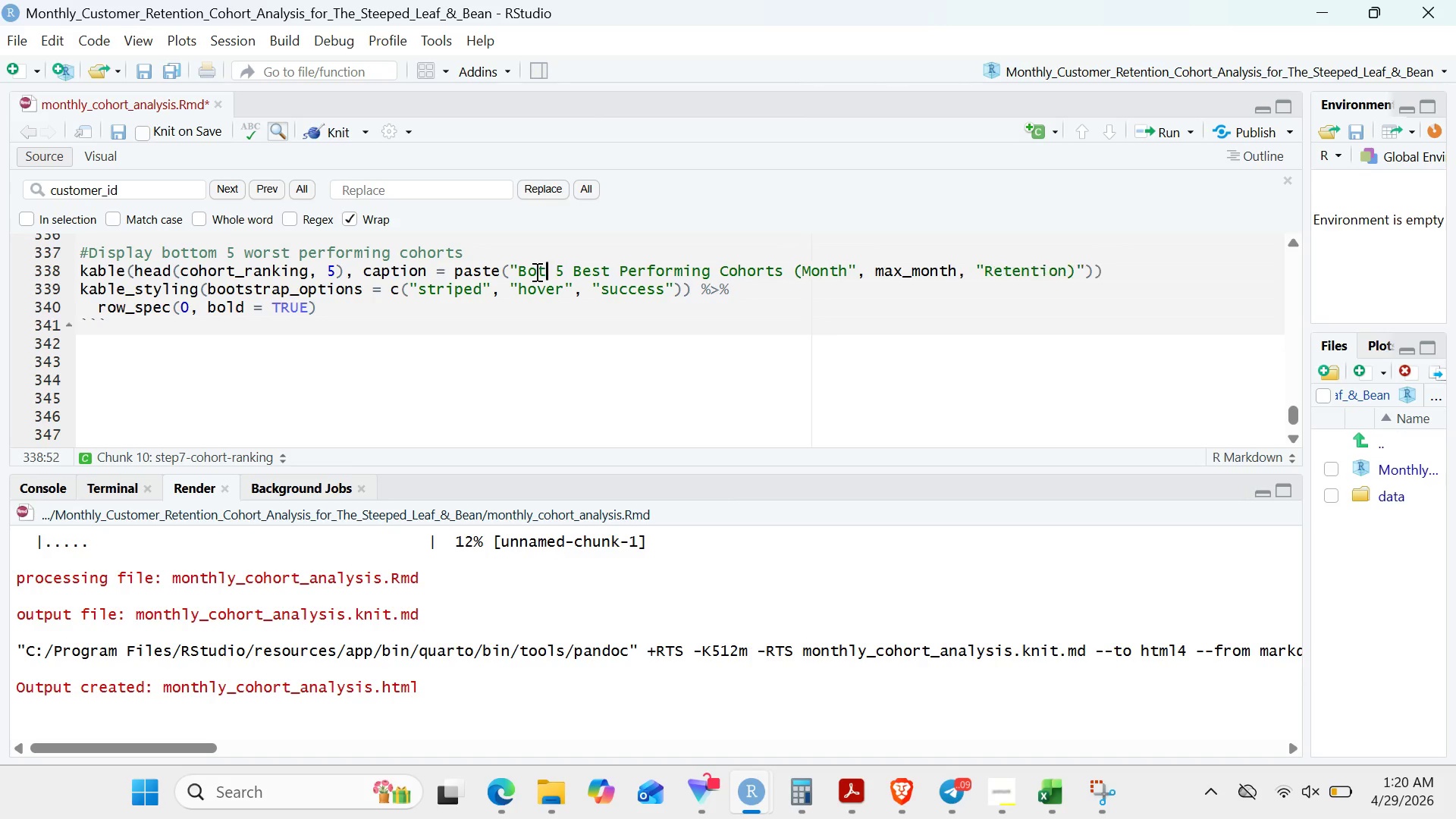 
key(Control+T)
 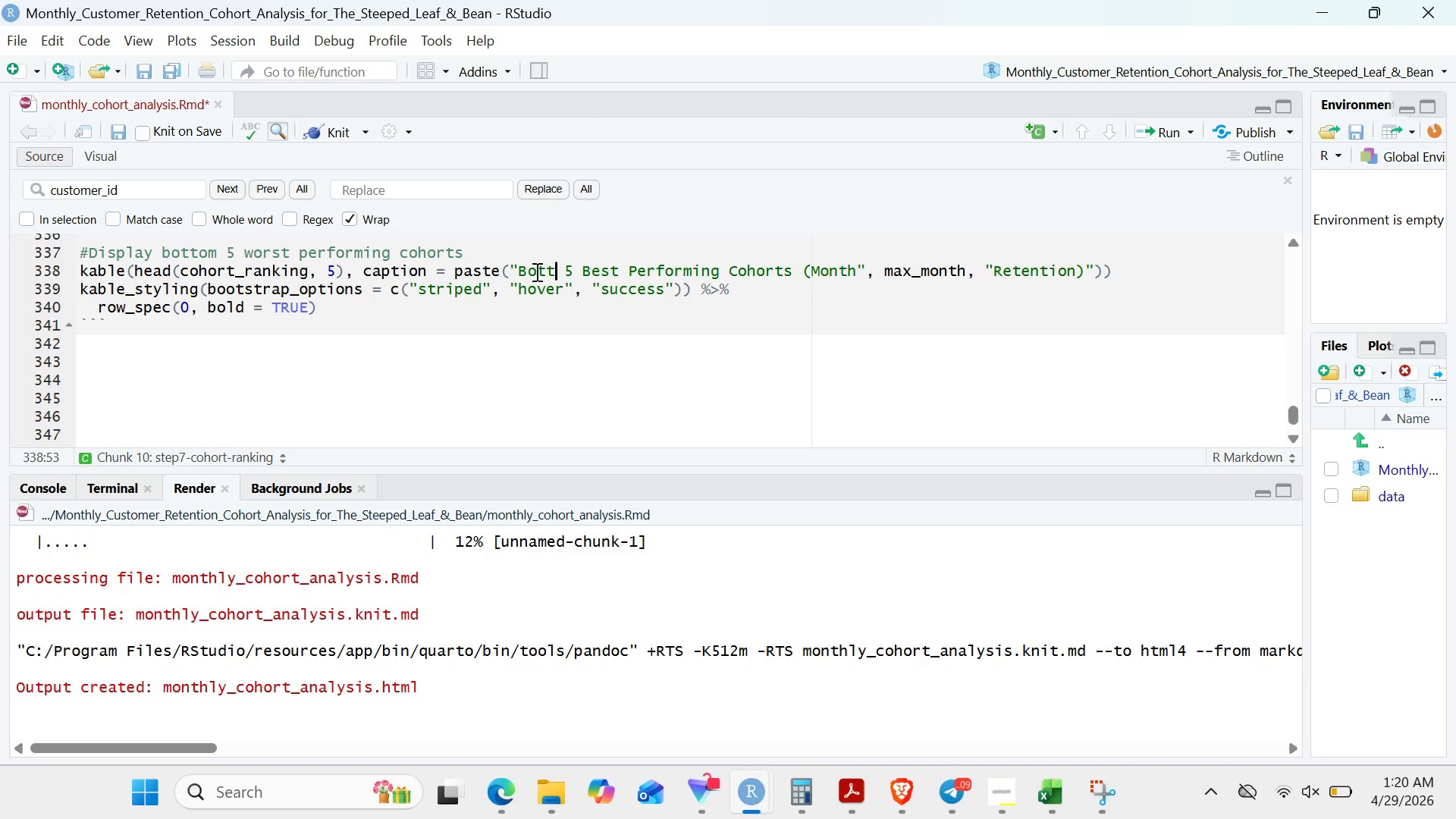 
key(Control+T)
 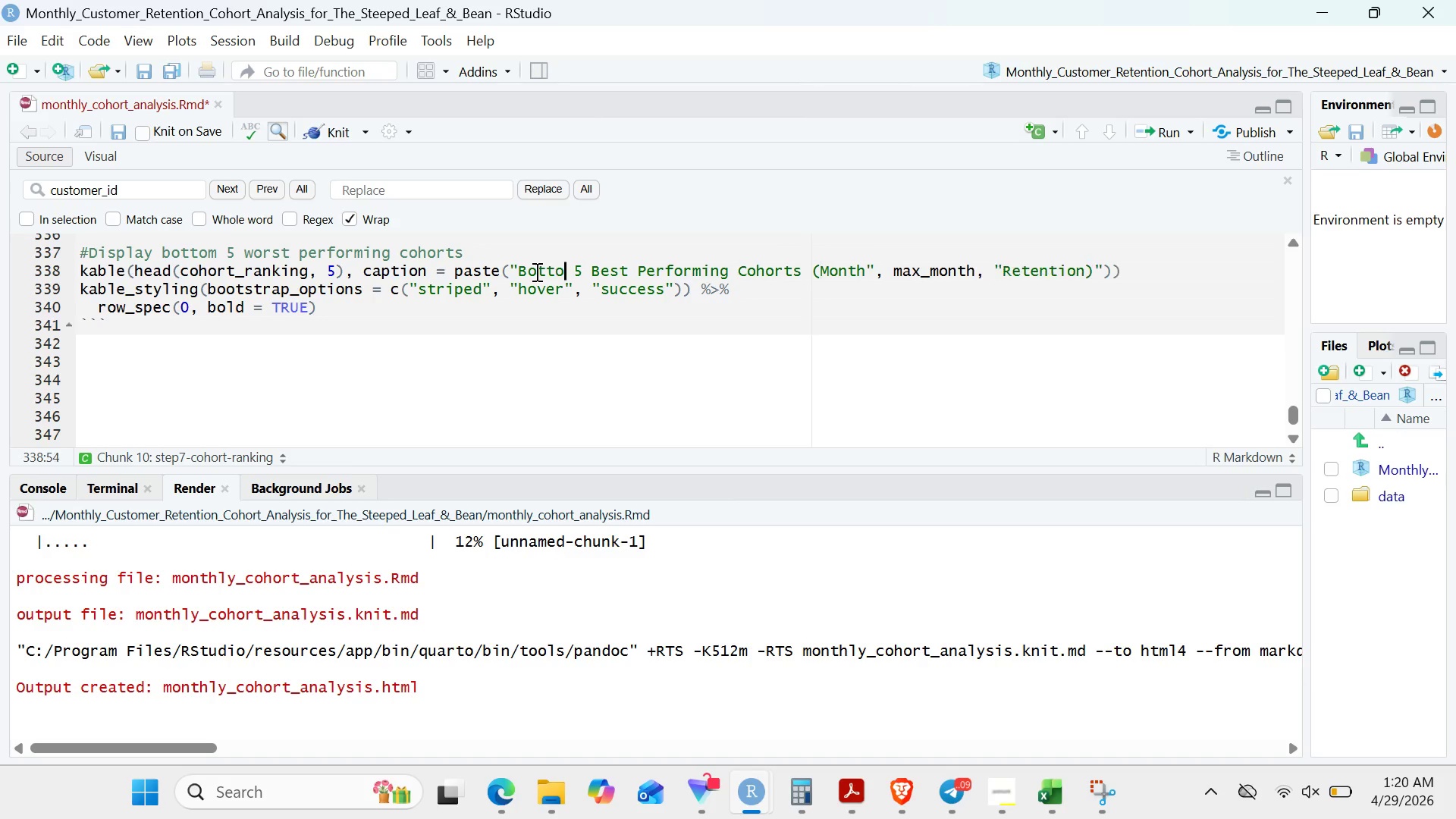 
key(Control+O)
 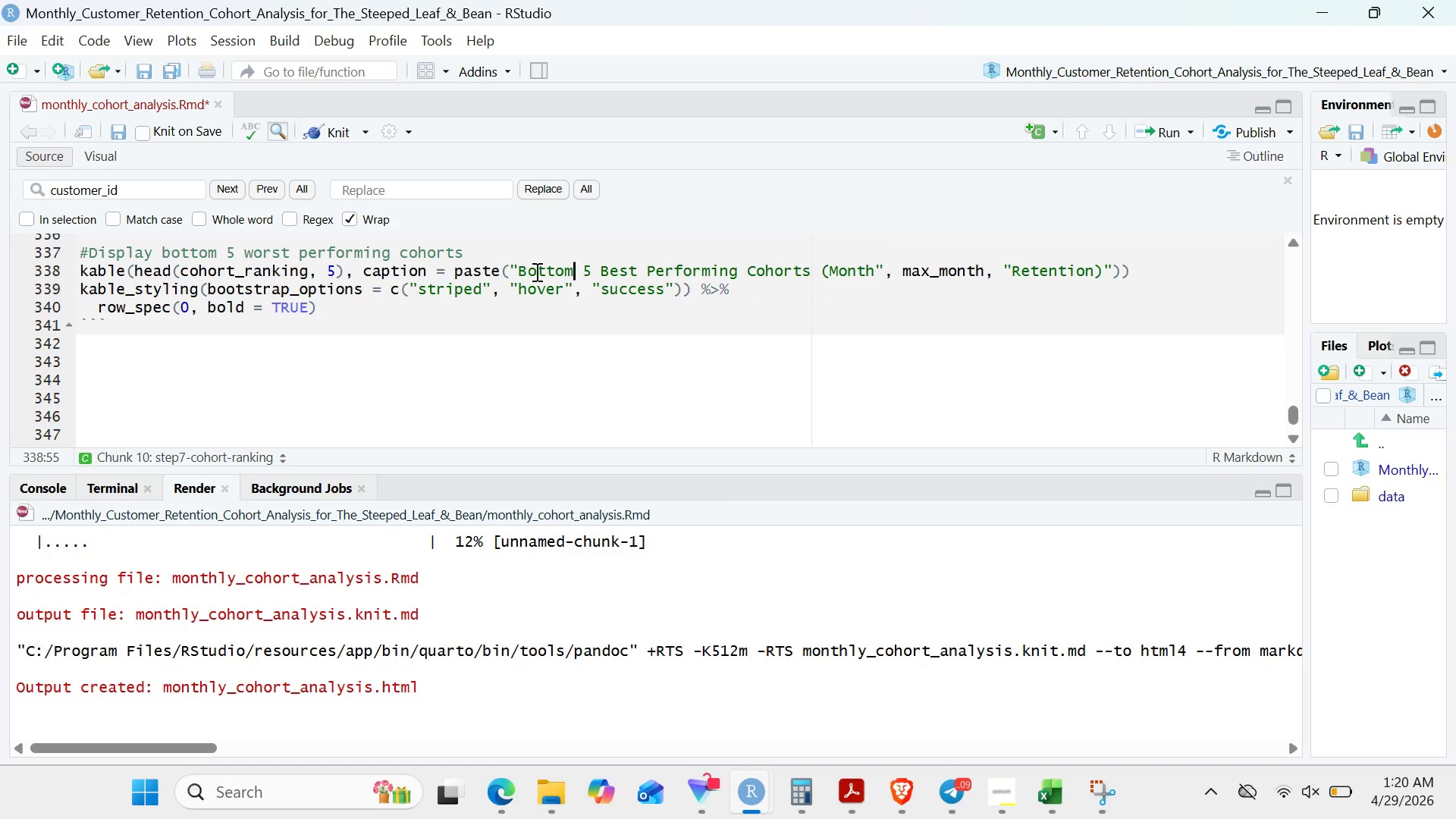 
key(Control+M)
 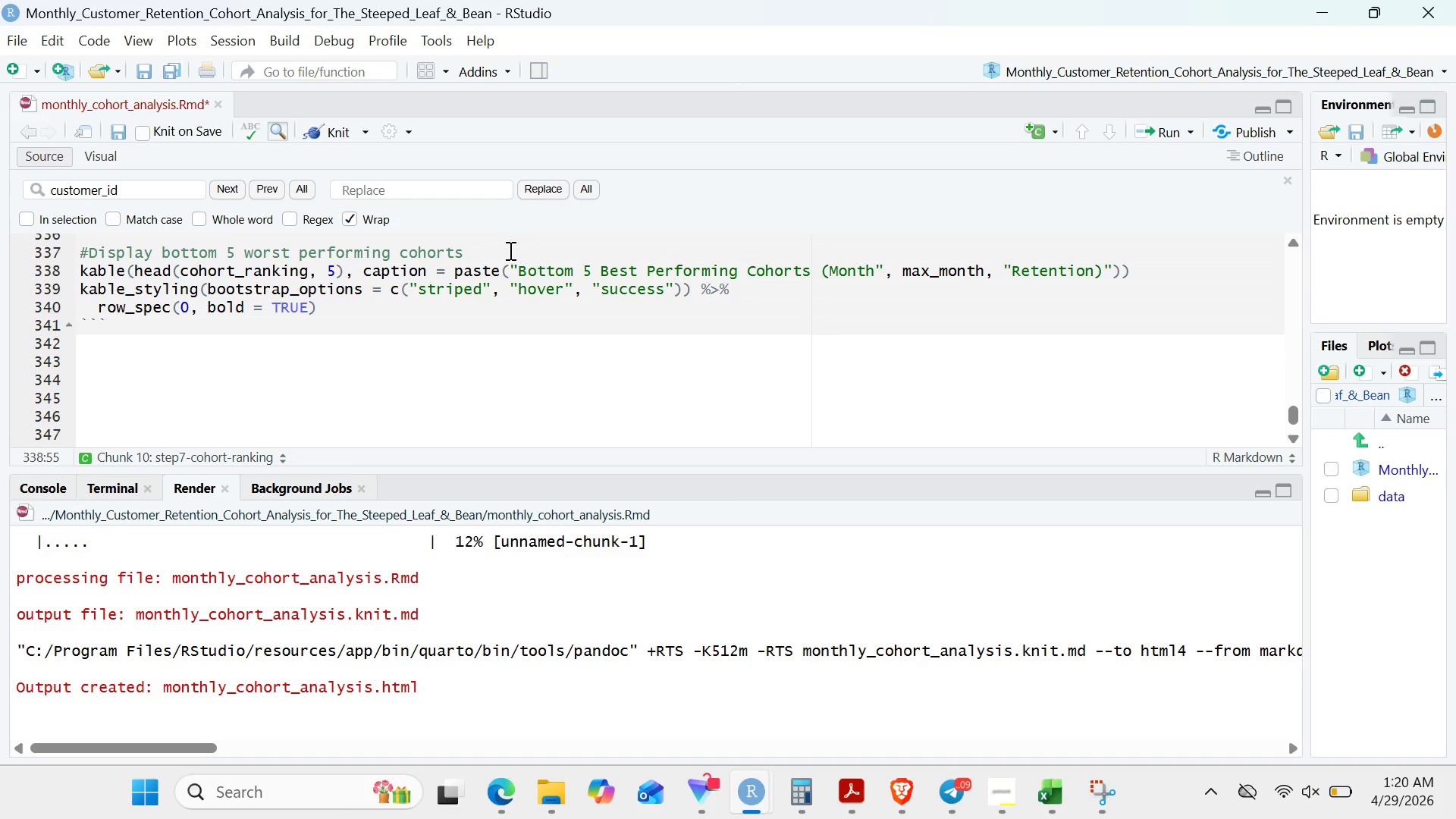 
wait(32.78)
 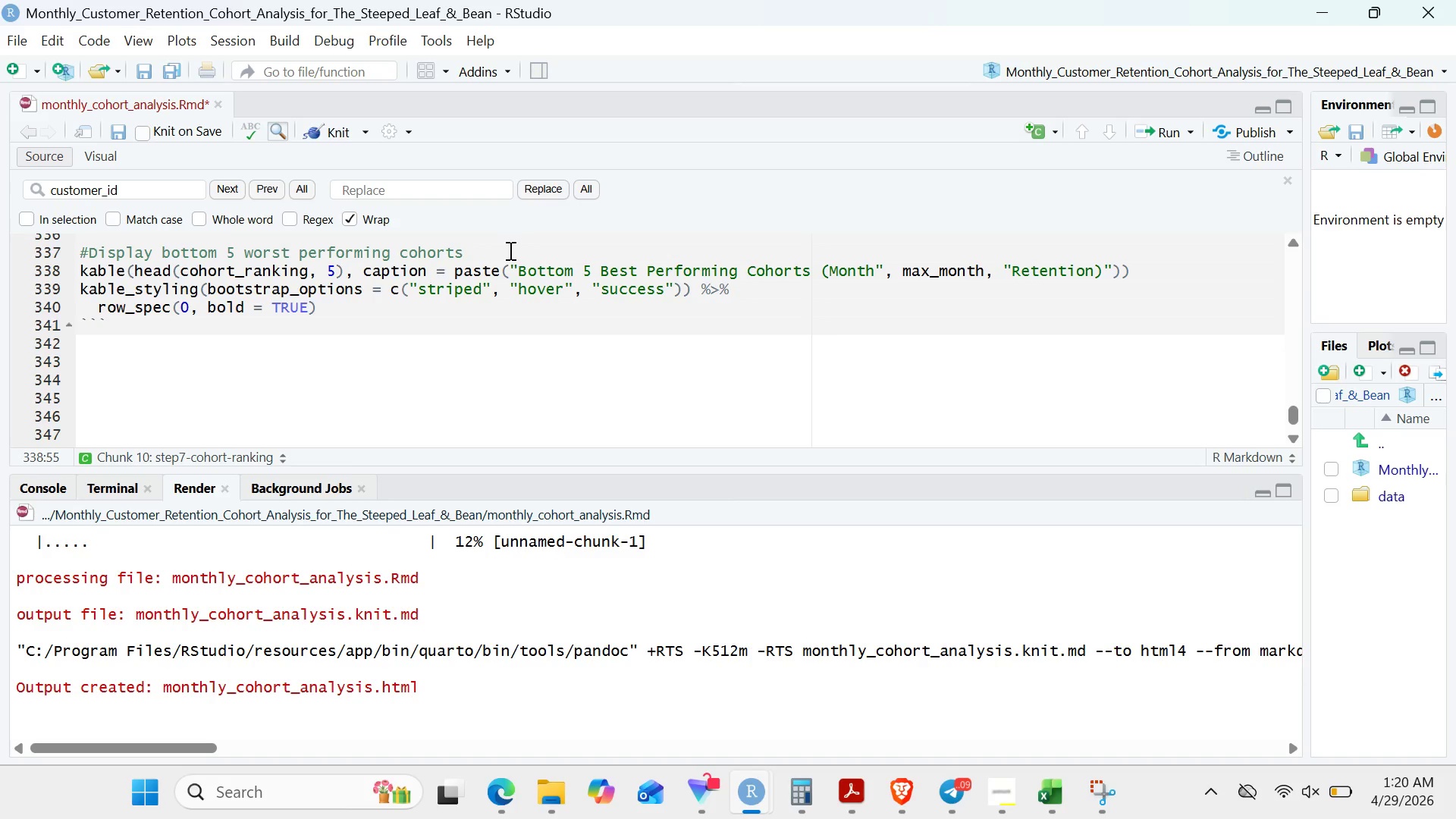 
left_click([177, 353])
 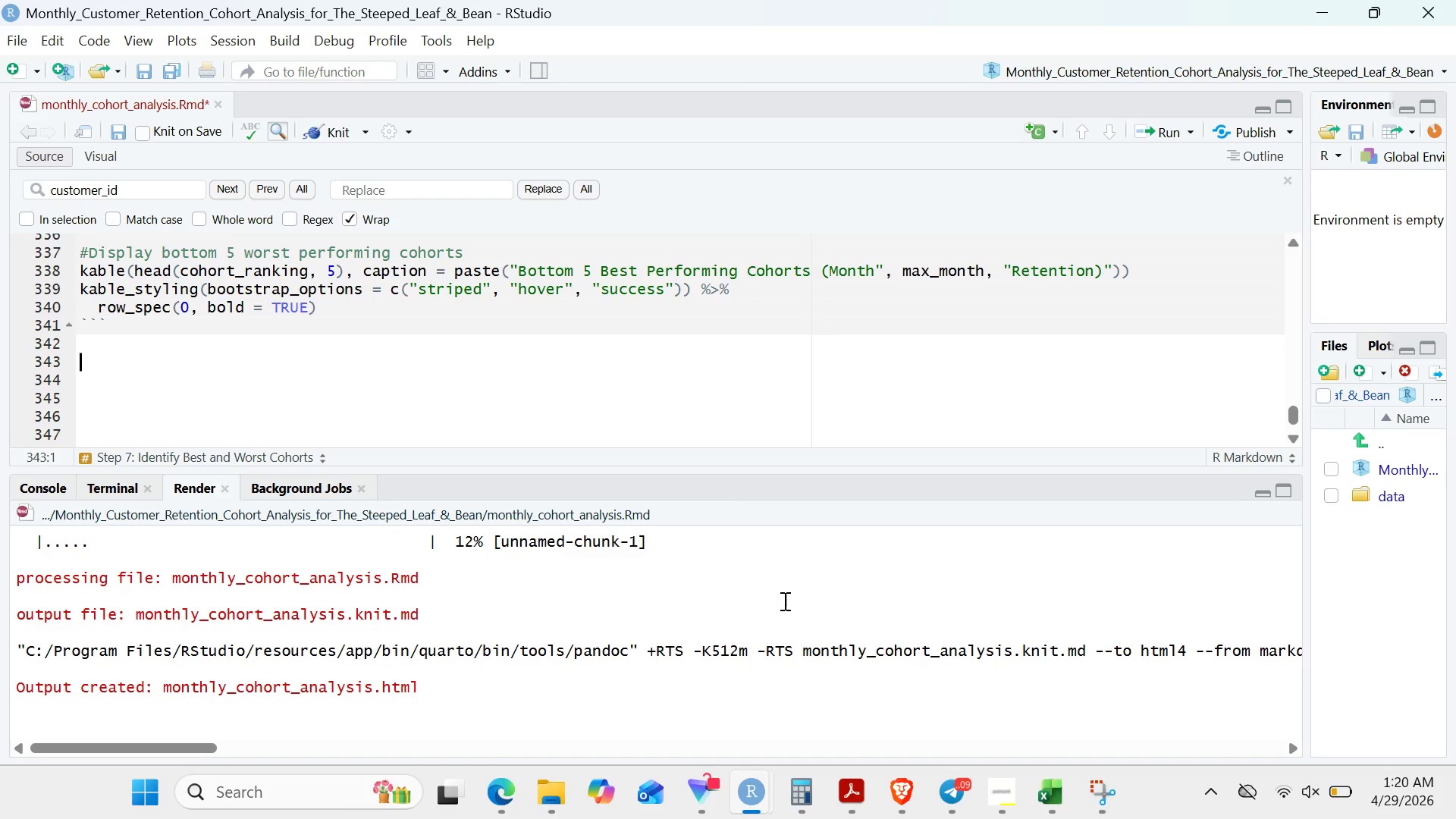 
wait(7.3)
 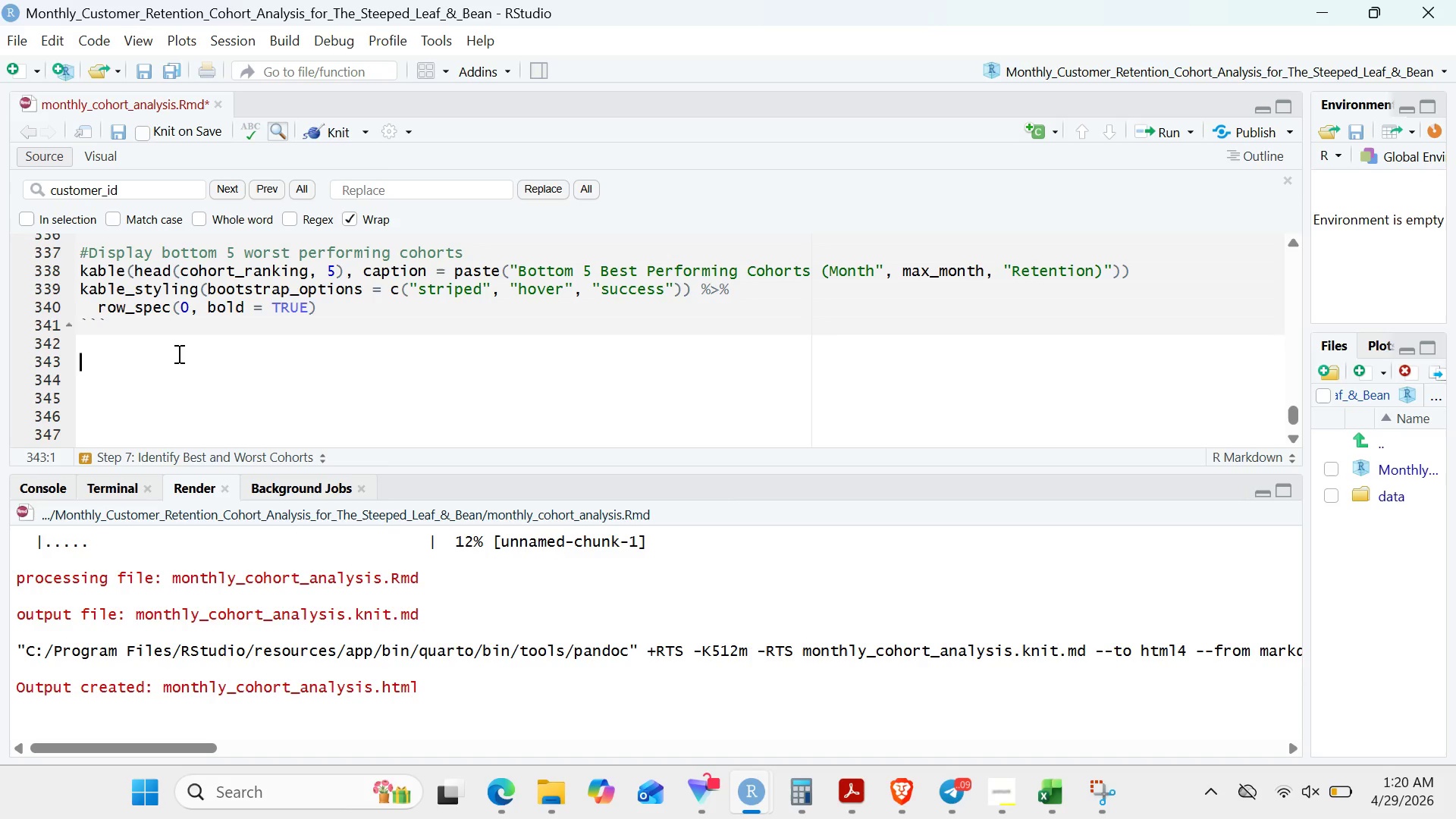 
left_click([996, 800])